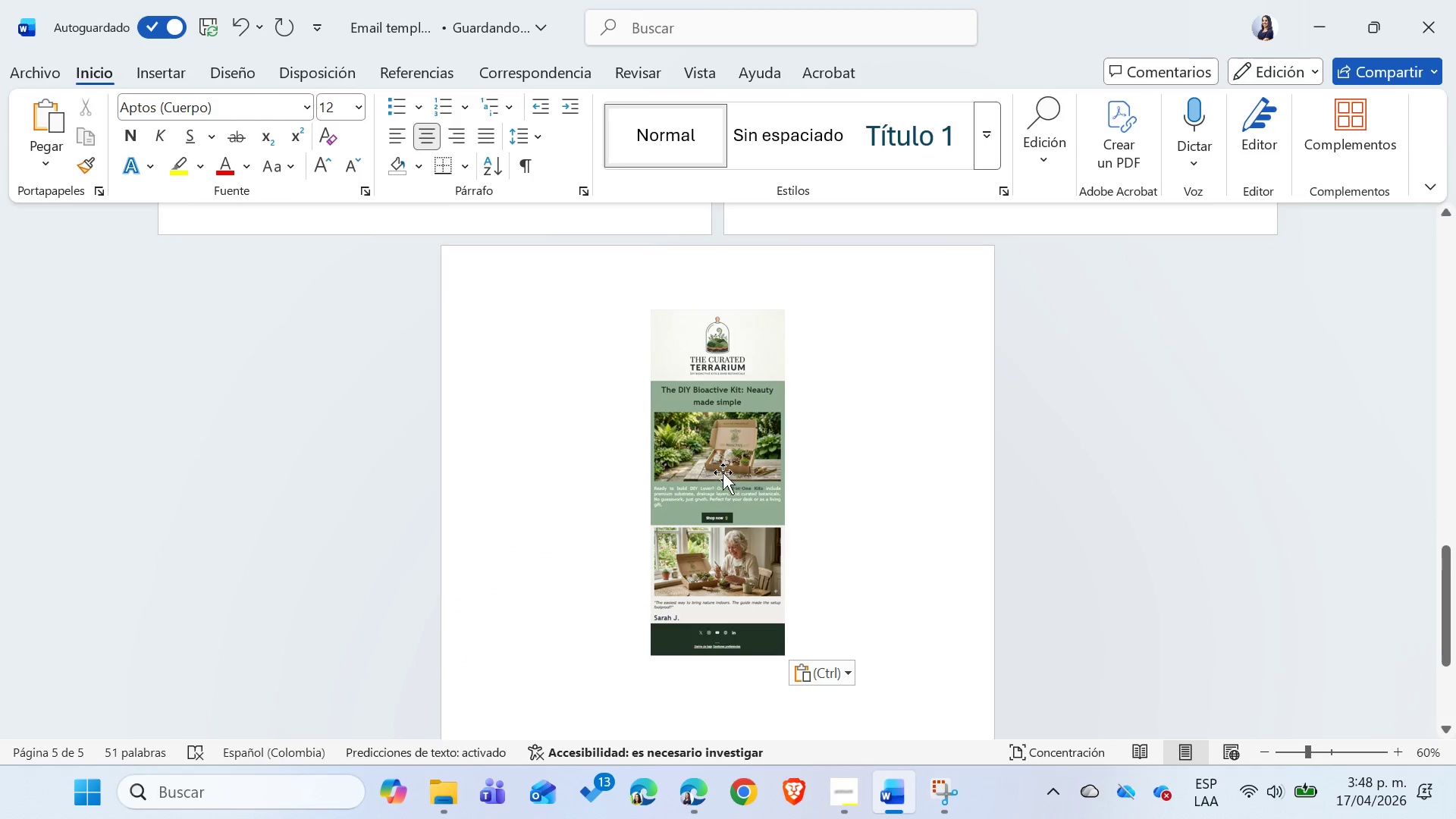 
left_click([723, 473])
 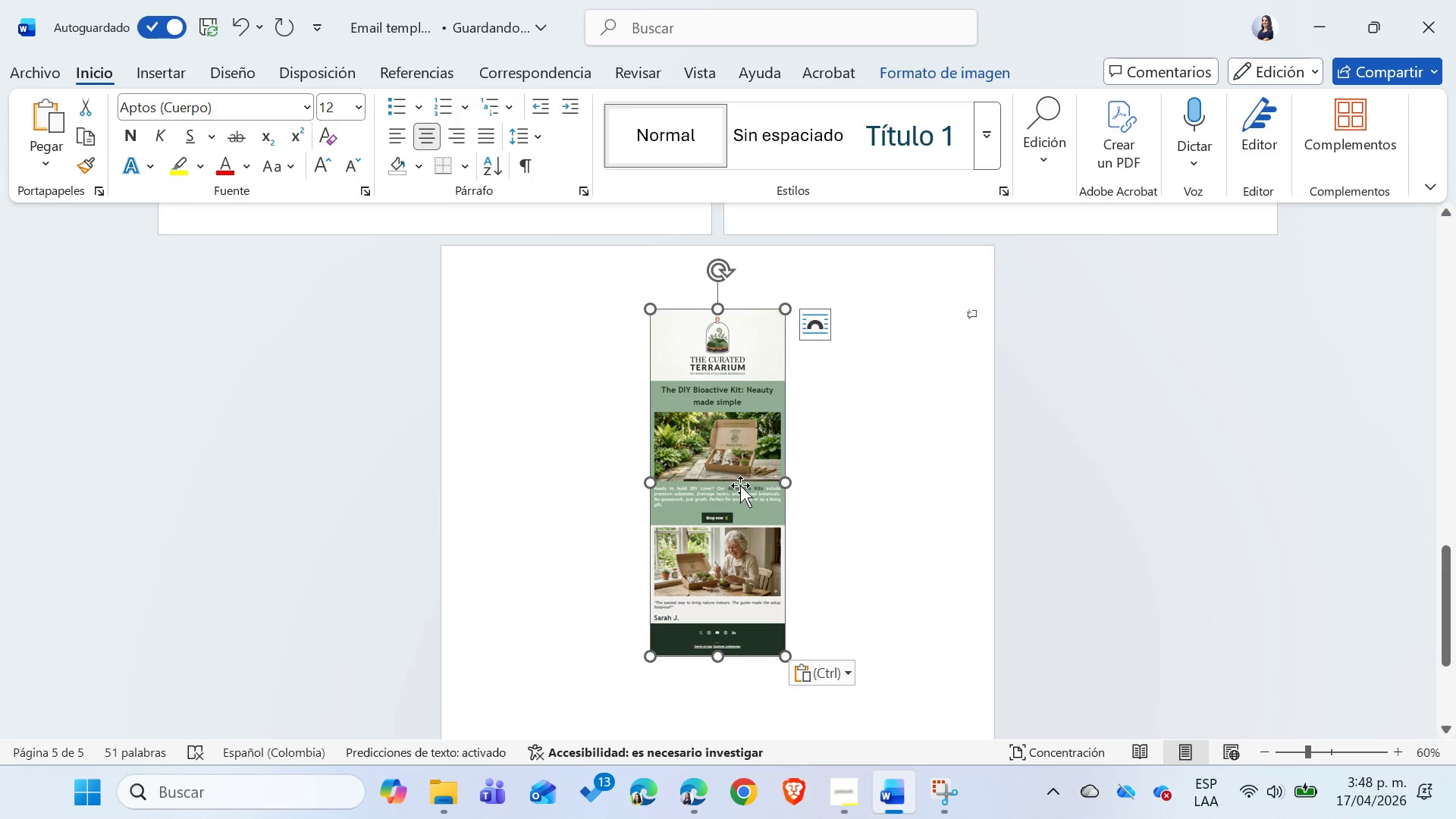 
left_click_drag(start_coordinate=[740, 485], to_coordinate=[636, 501])
 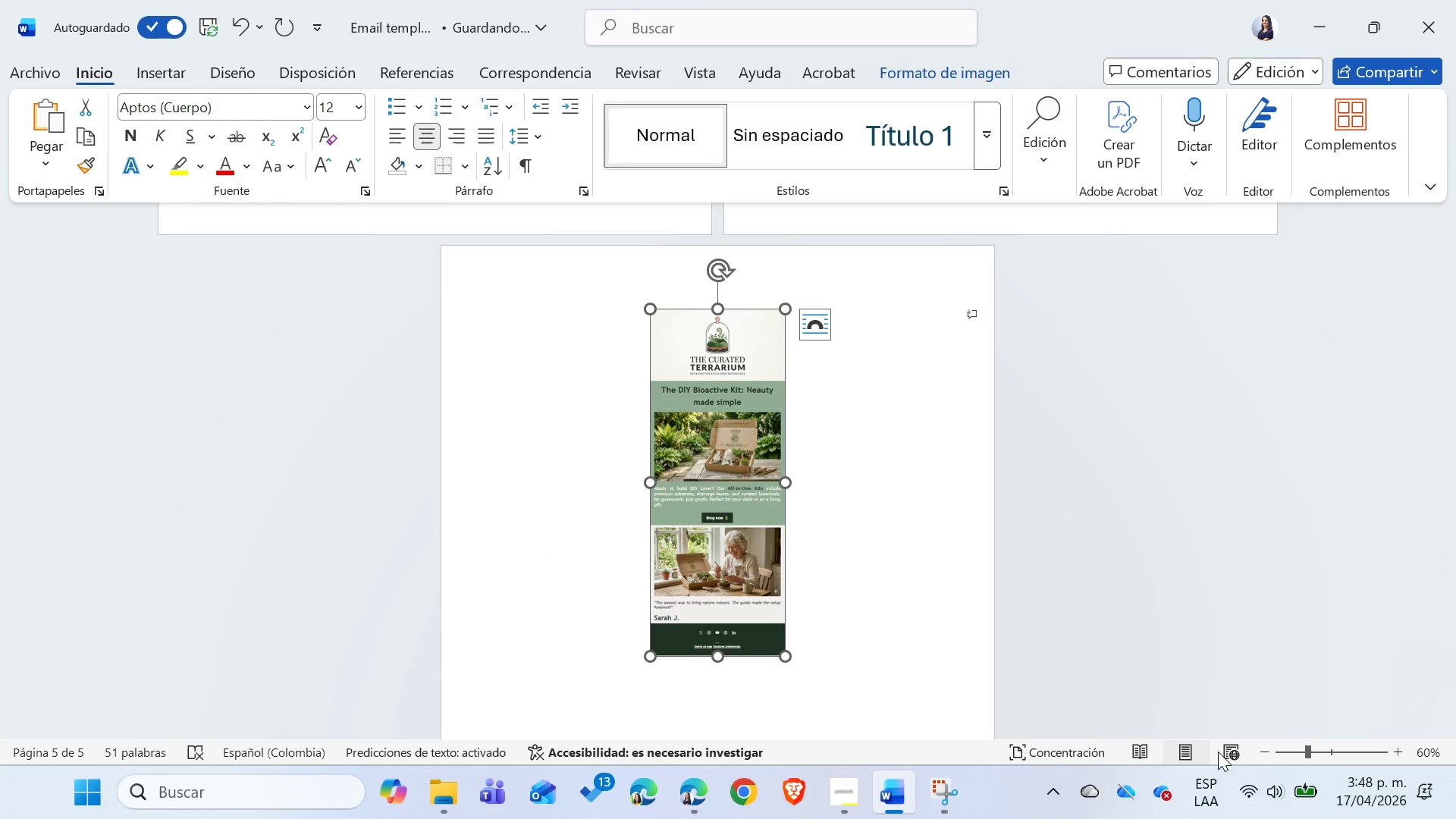 
left_click([1283, 754])
 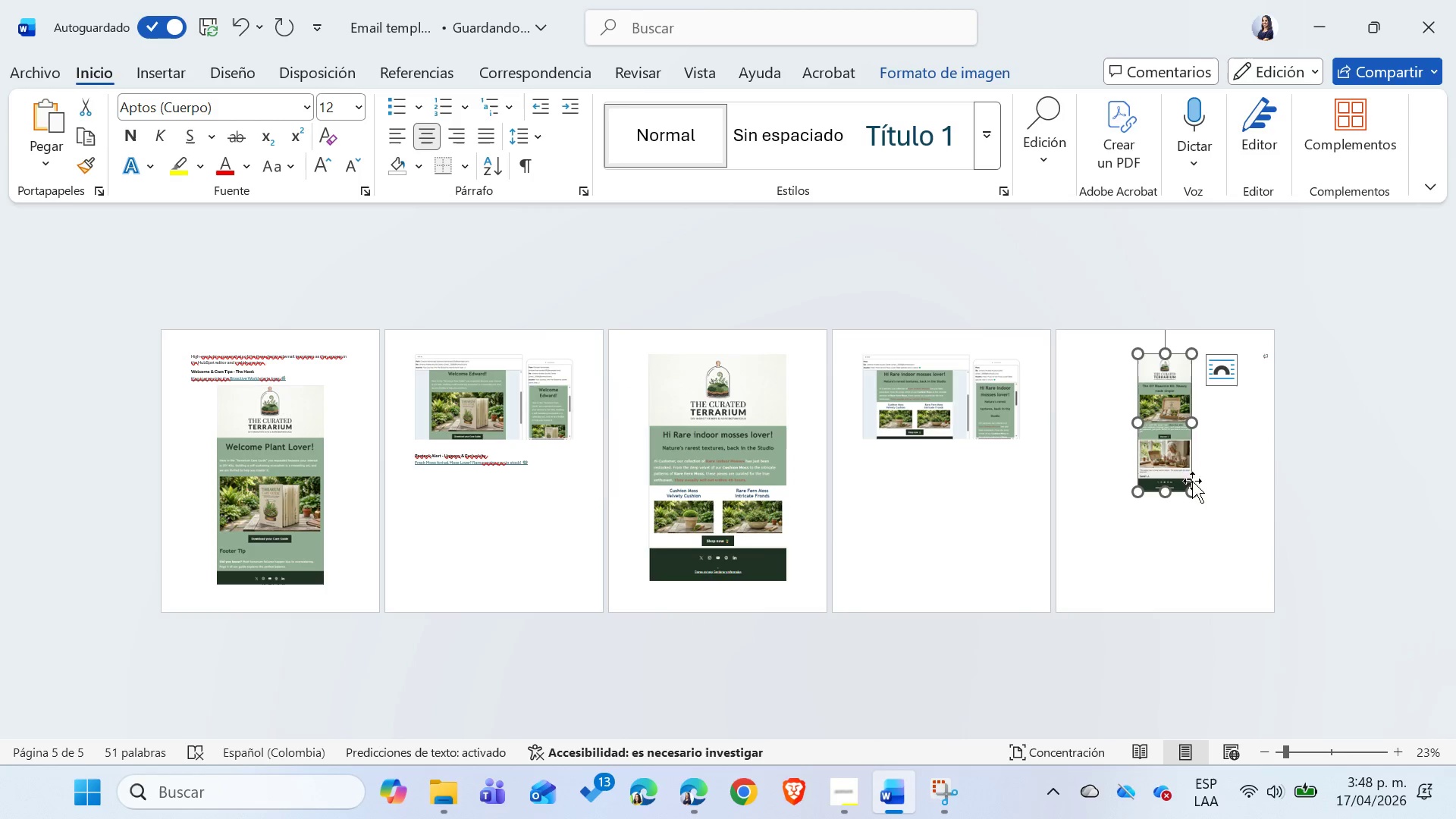 
left_click_drag(start_coordinate=[1188, 490], to_coordinate=[1235, 561])
 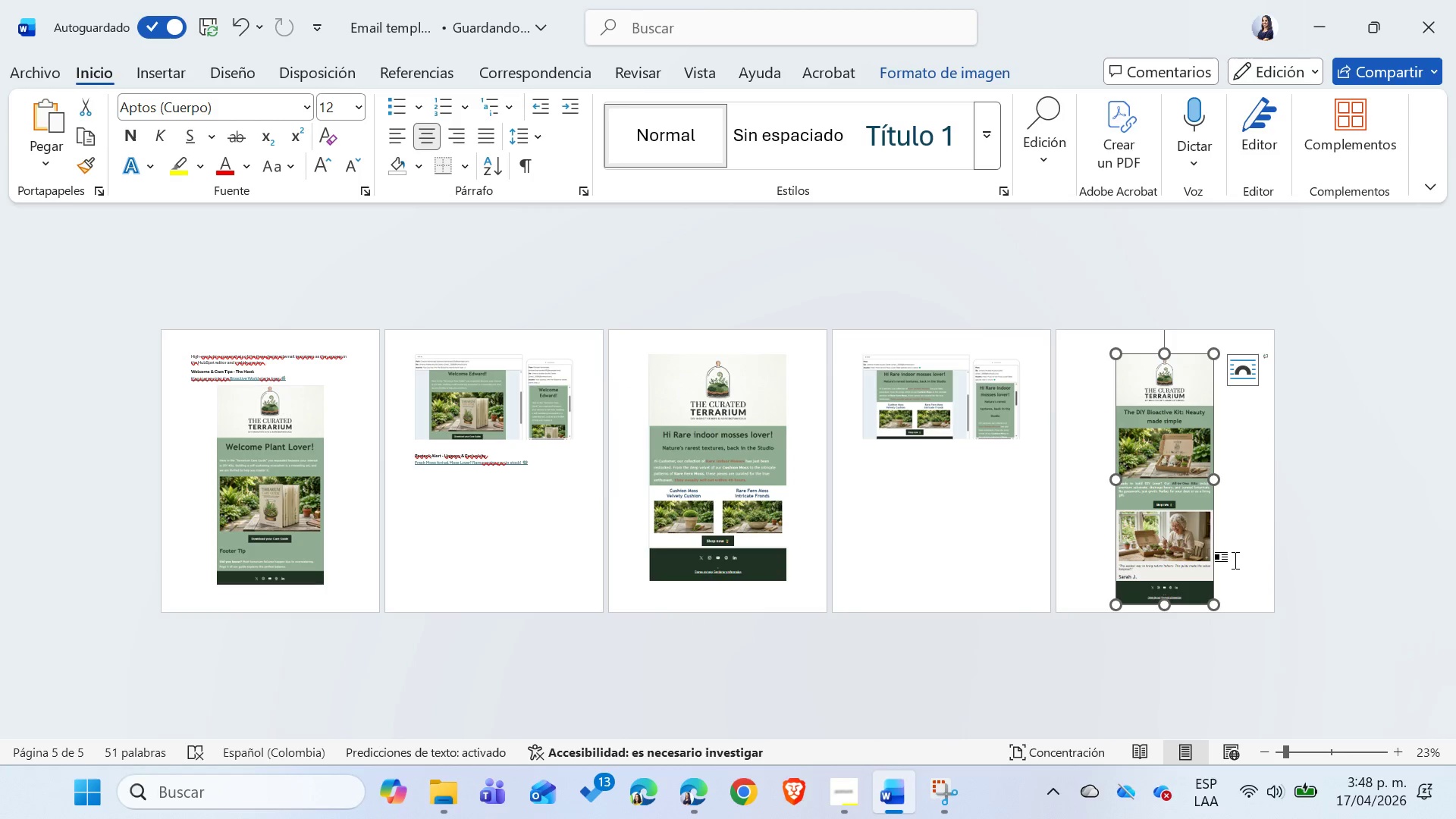 
left_click([1261, 554])
 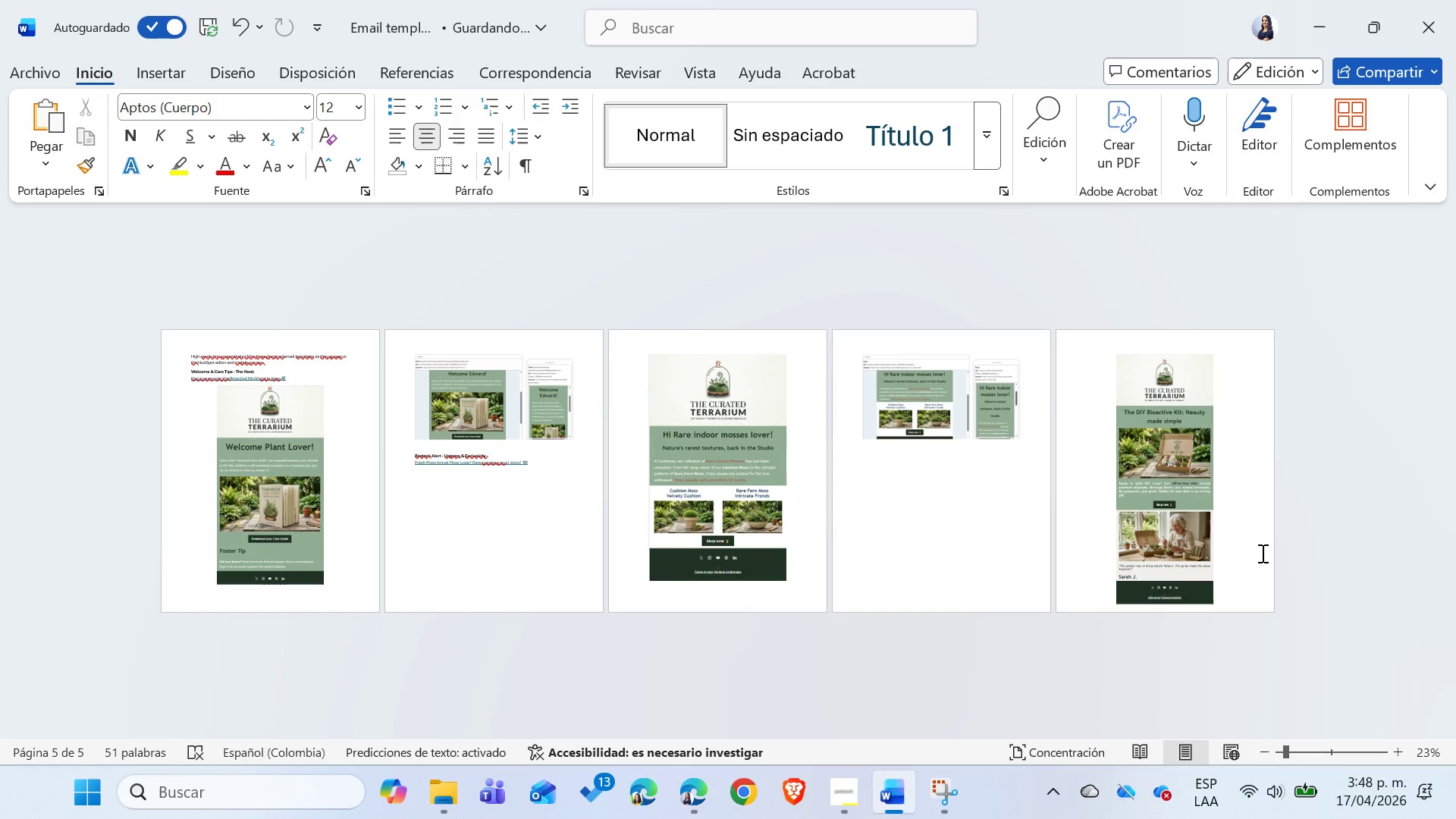 
key(Enter)
 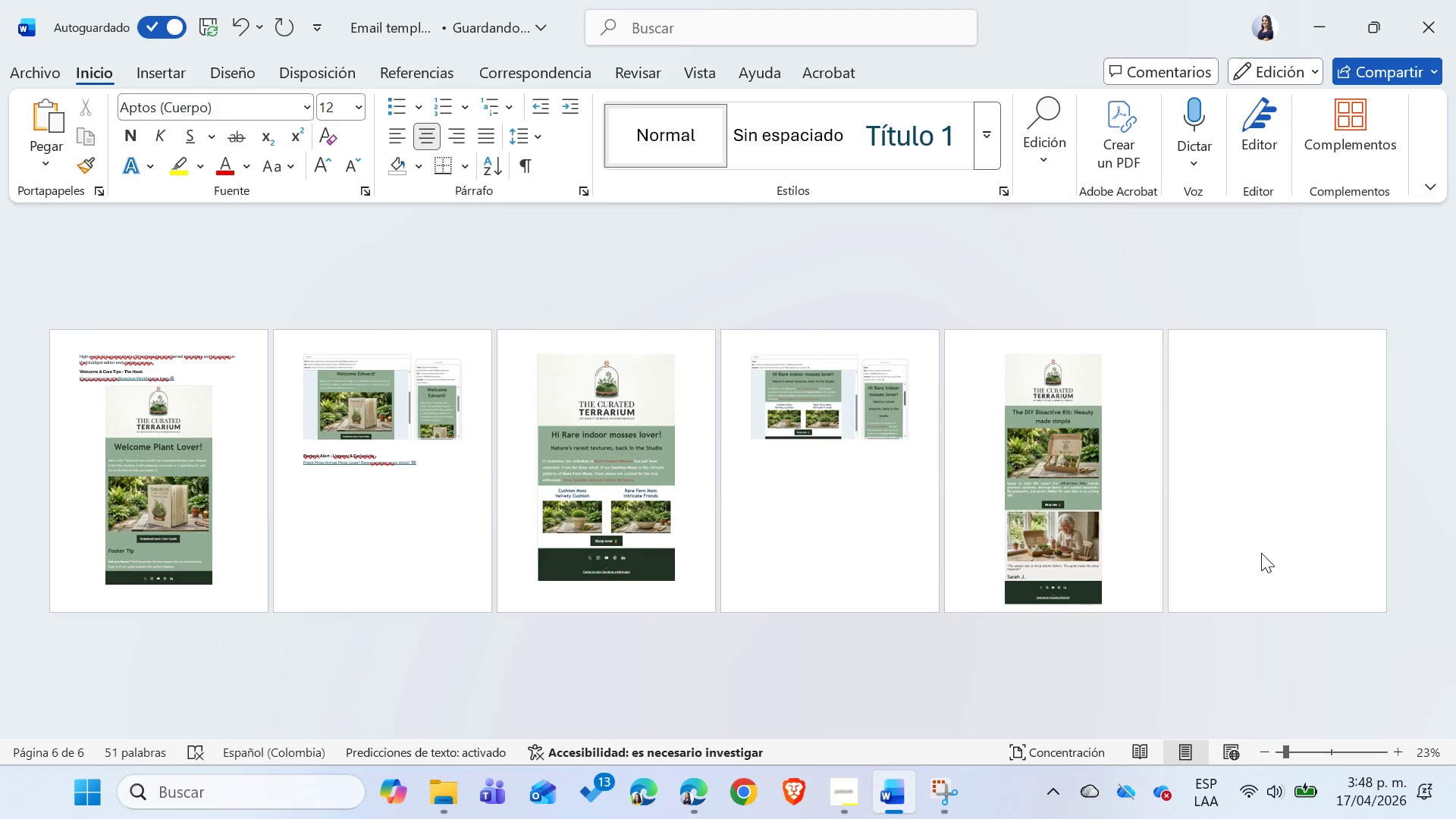 
key(Alt+AltLeft)
 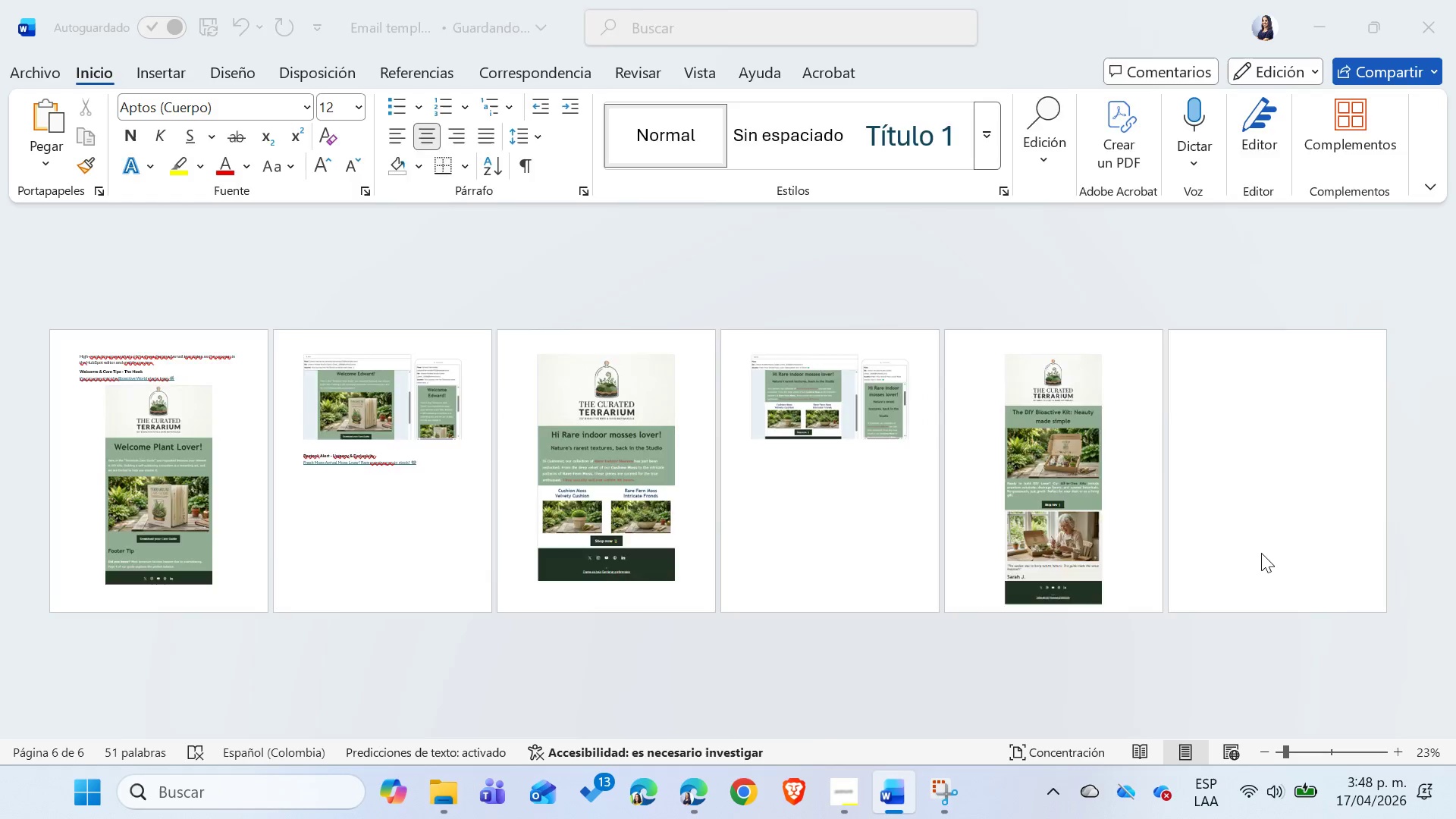 
key(Alt+Tab)
 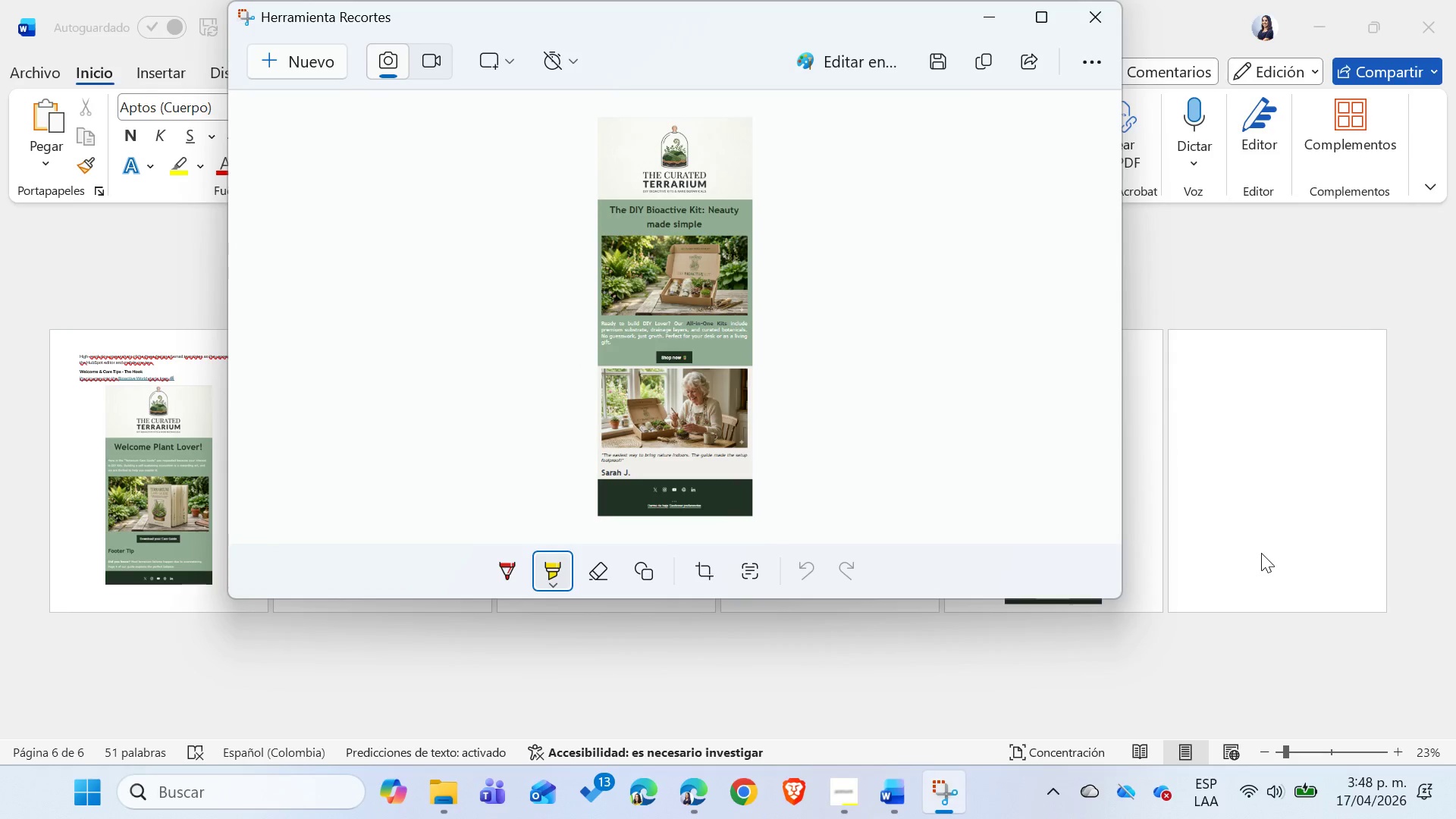 
key(Alt+AltLeft)
 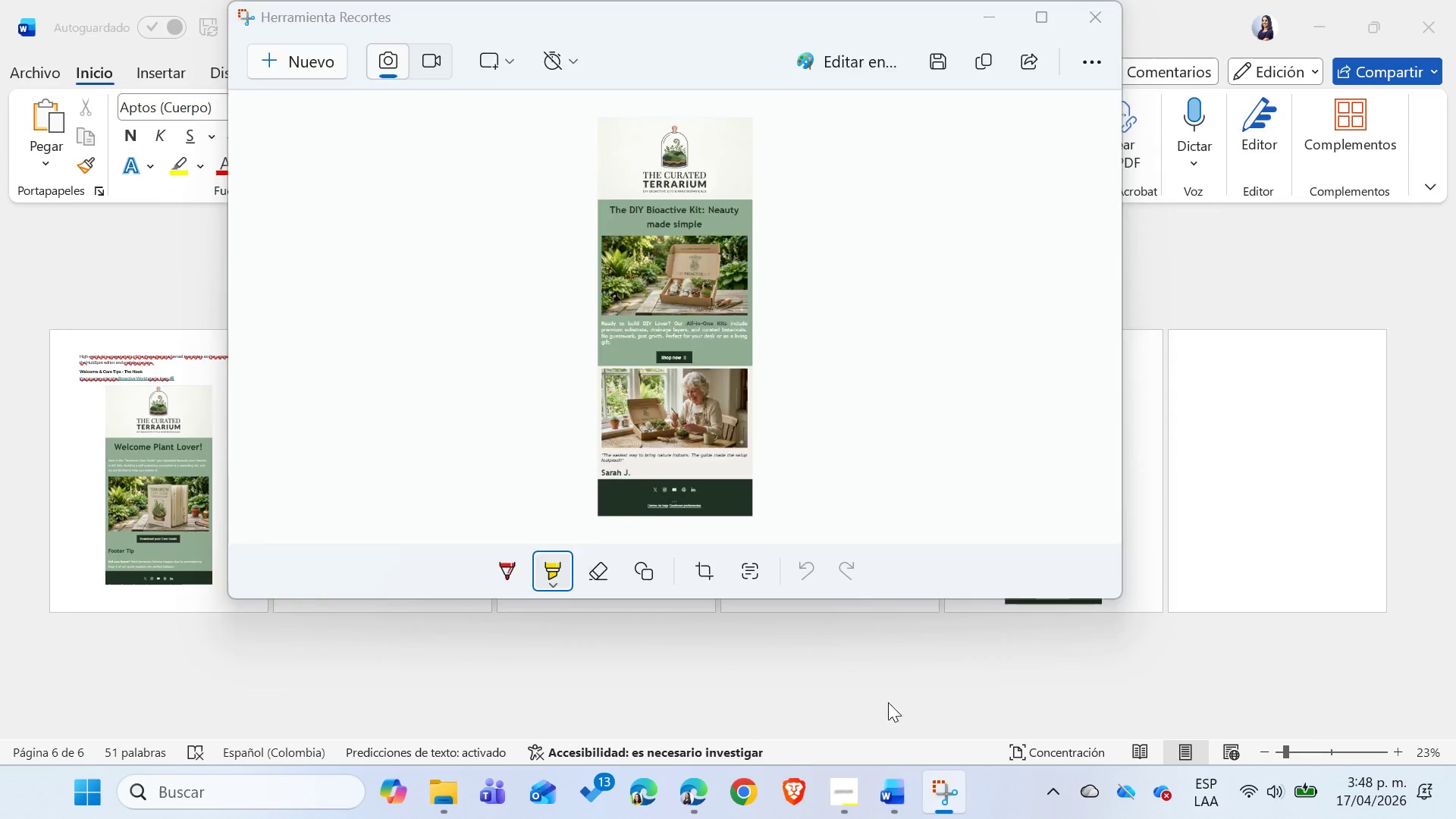 
key(Alt+Tab)
 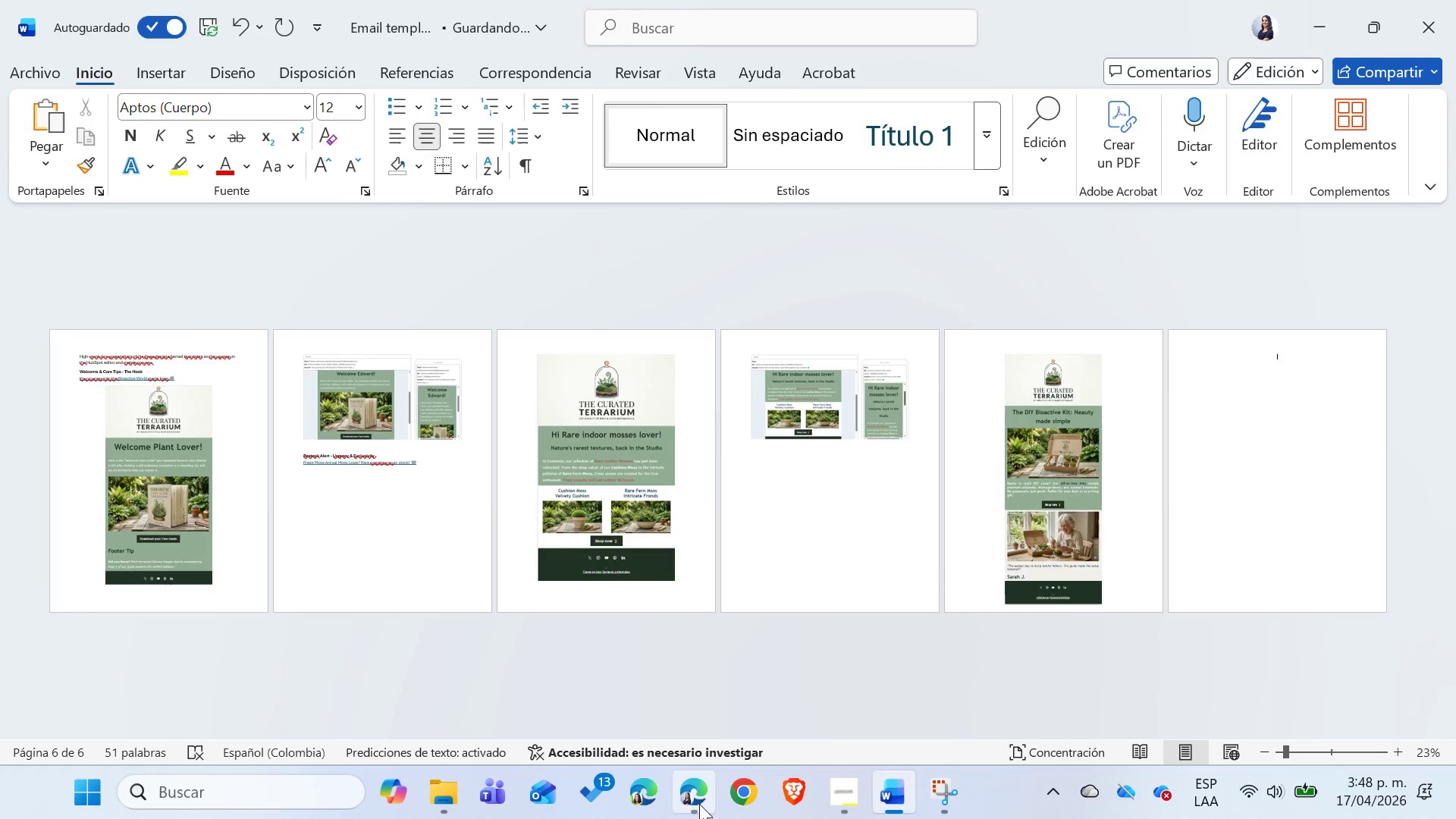 
left_click([699, 807])
 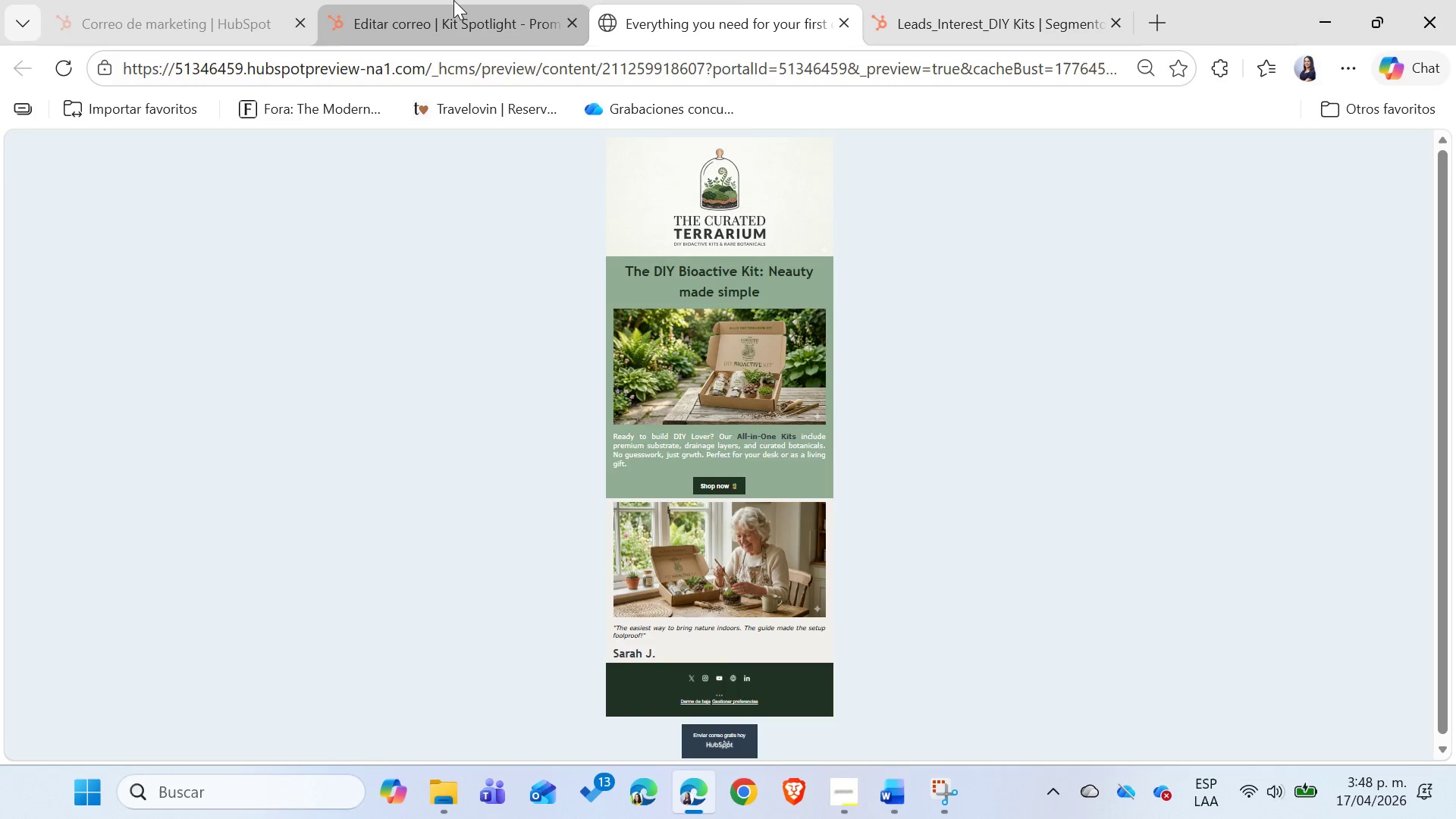 
left_click([453, 0])
 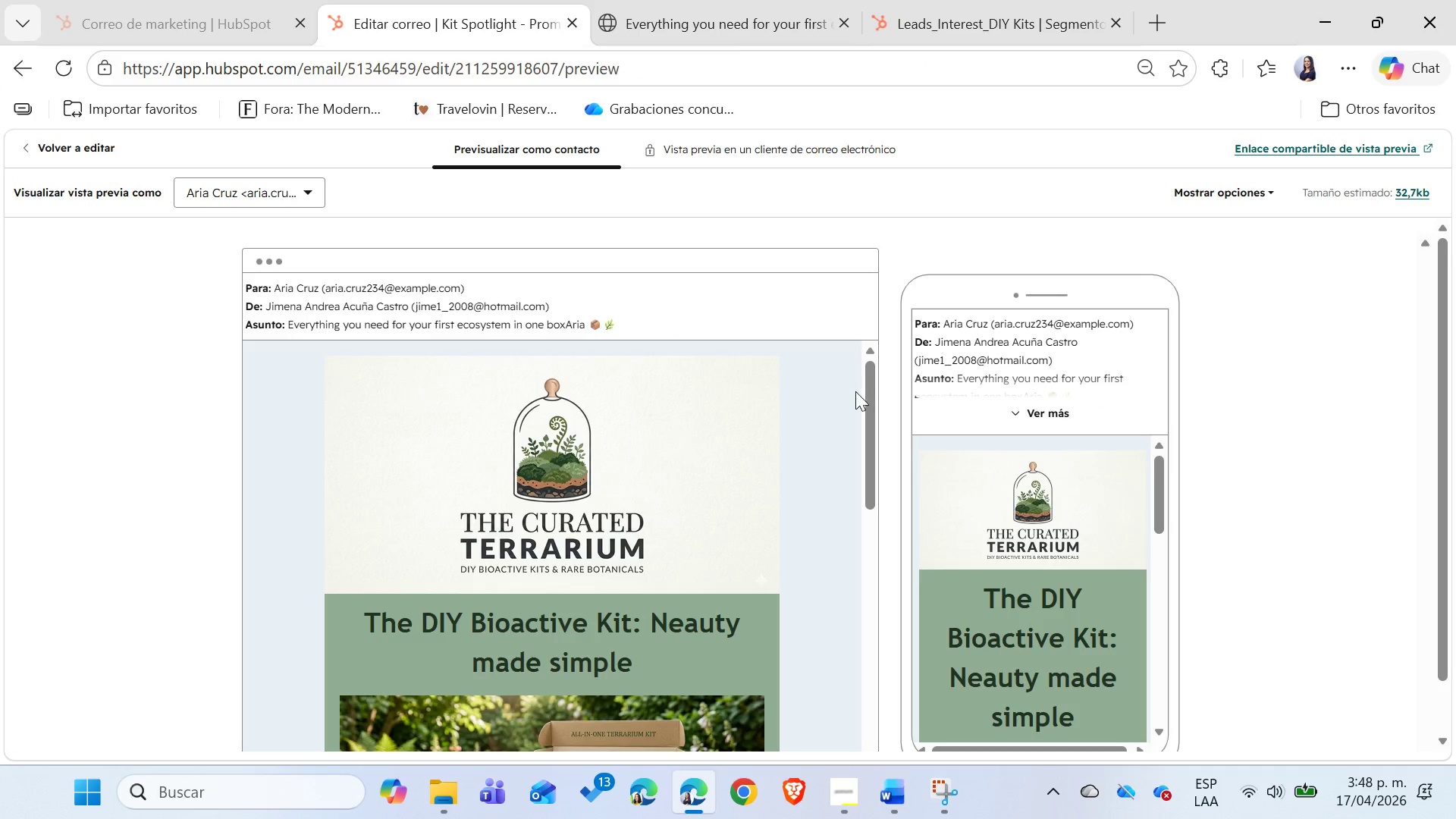 
left_click_drag(start_coordinate=[866, 391], to_coordinate=[867, 475])
 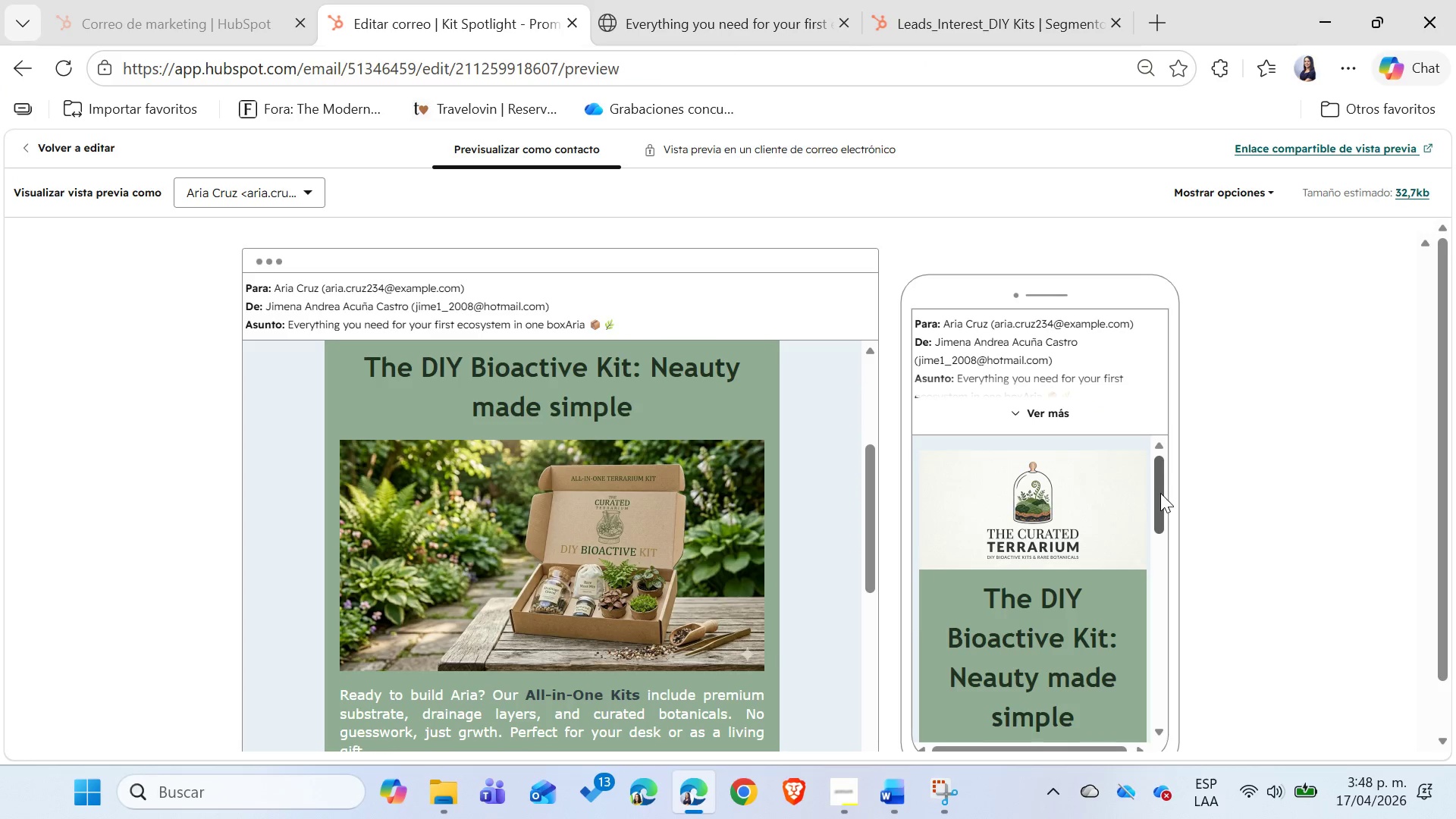 
left_click_drag(start_coordinate=[1160, 493], to_coordinate=[1164, 529])
 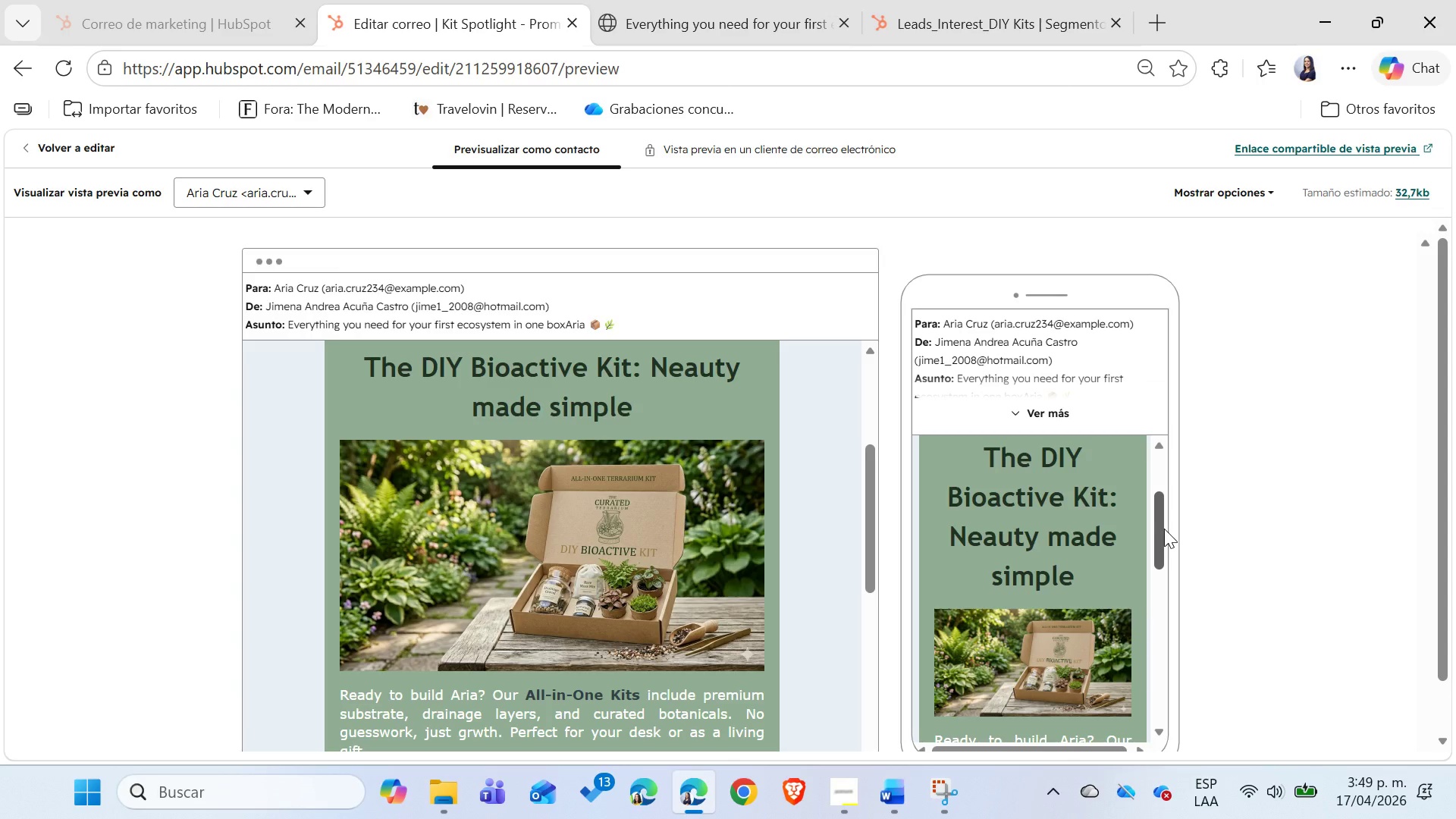 
key(Meta+Shift+MetaLeft)
 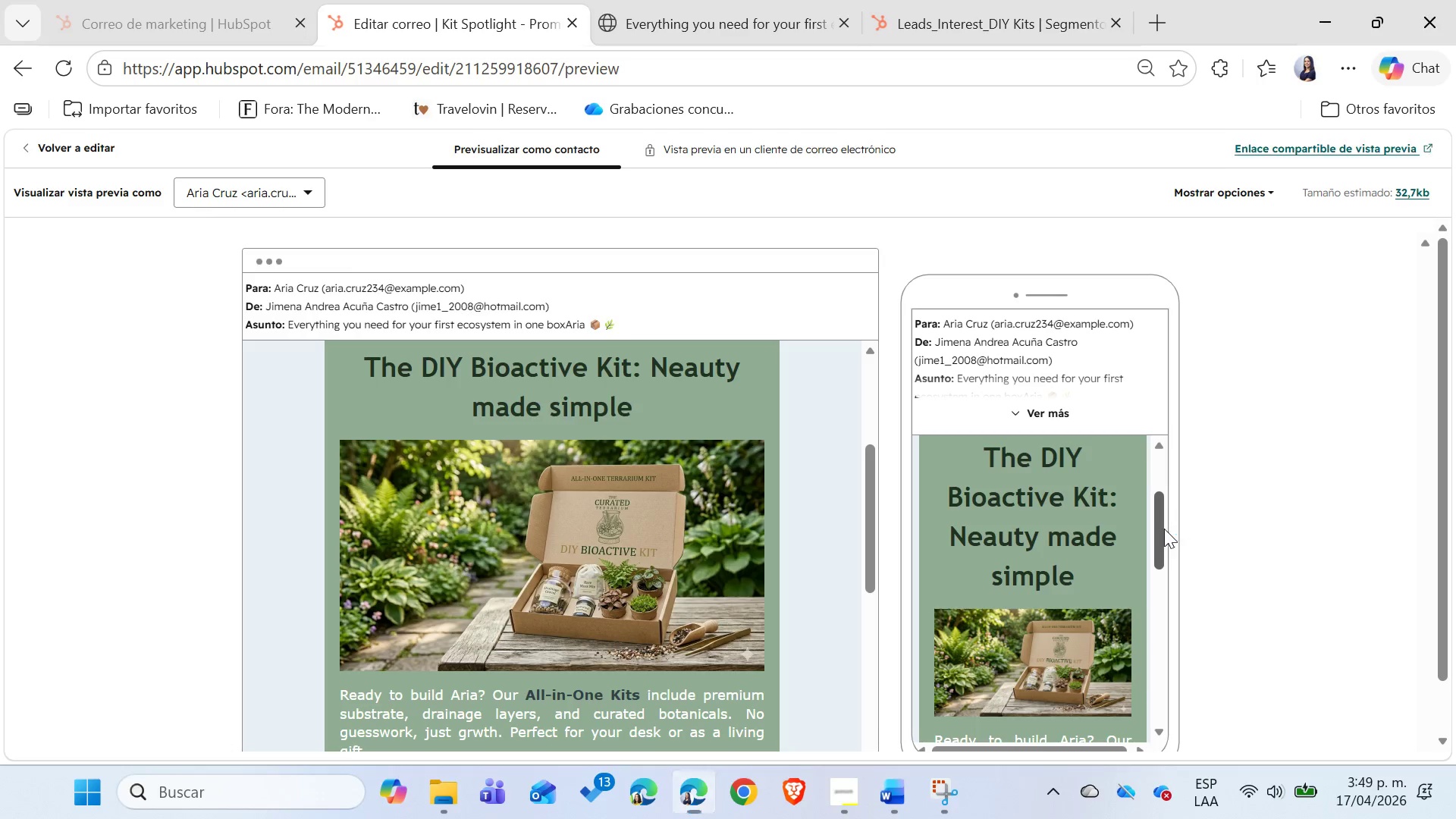 
key(Meta+Shift+S)
 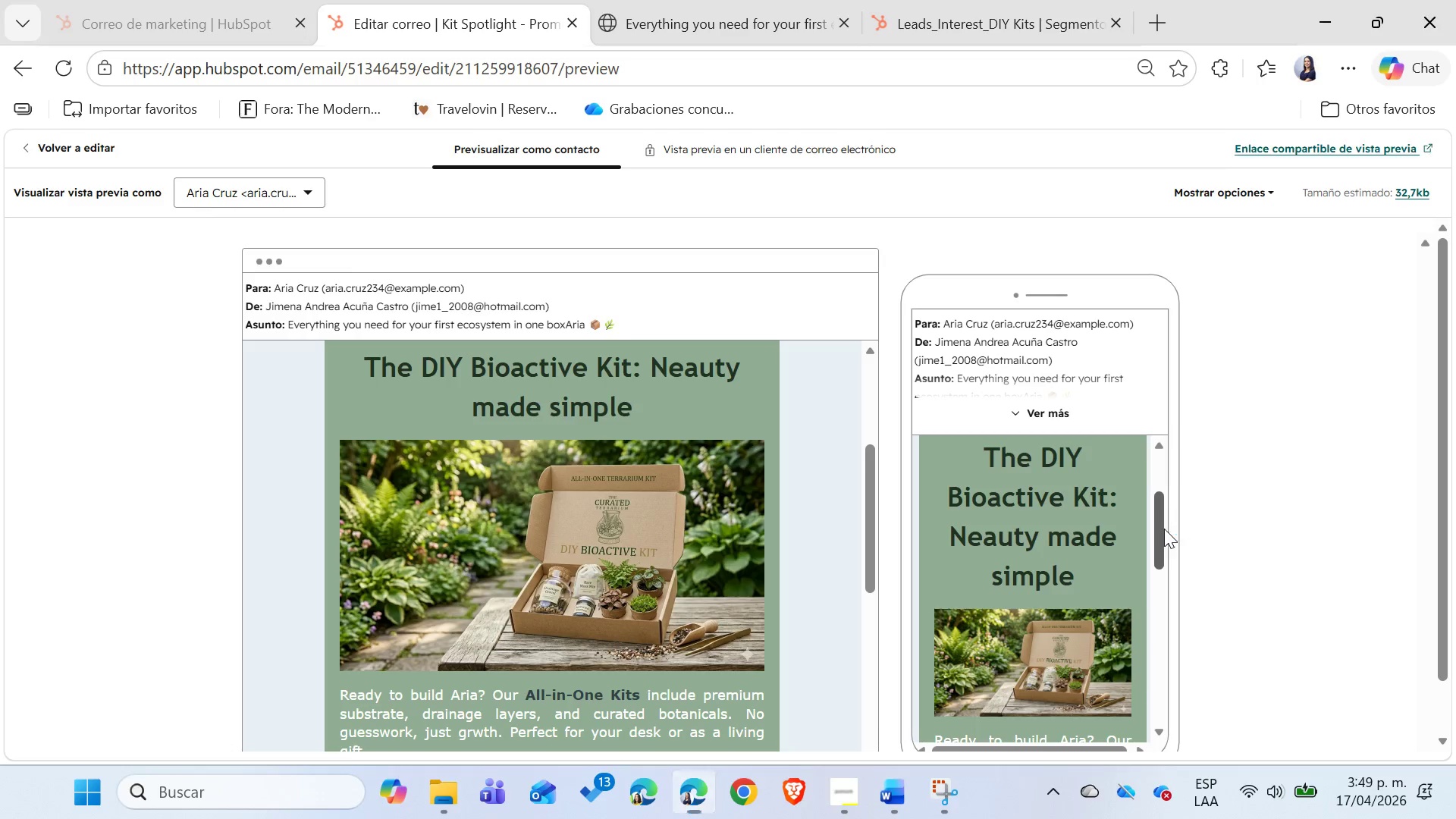 
key(Shift+ShiftLeft)
 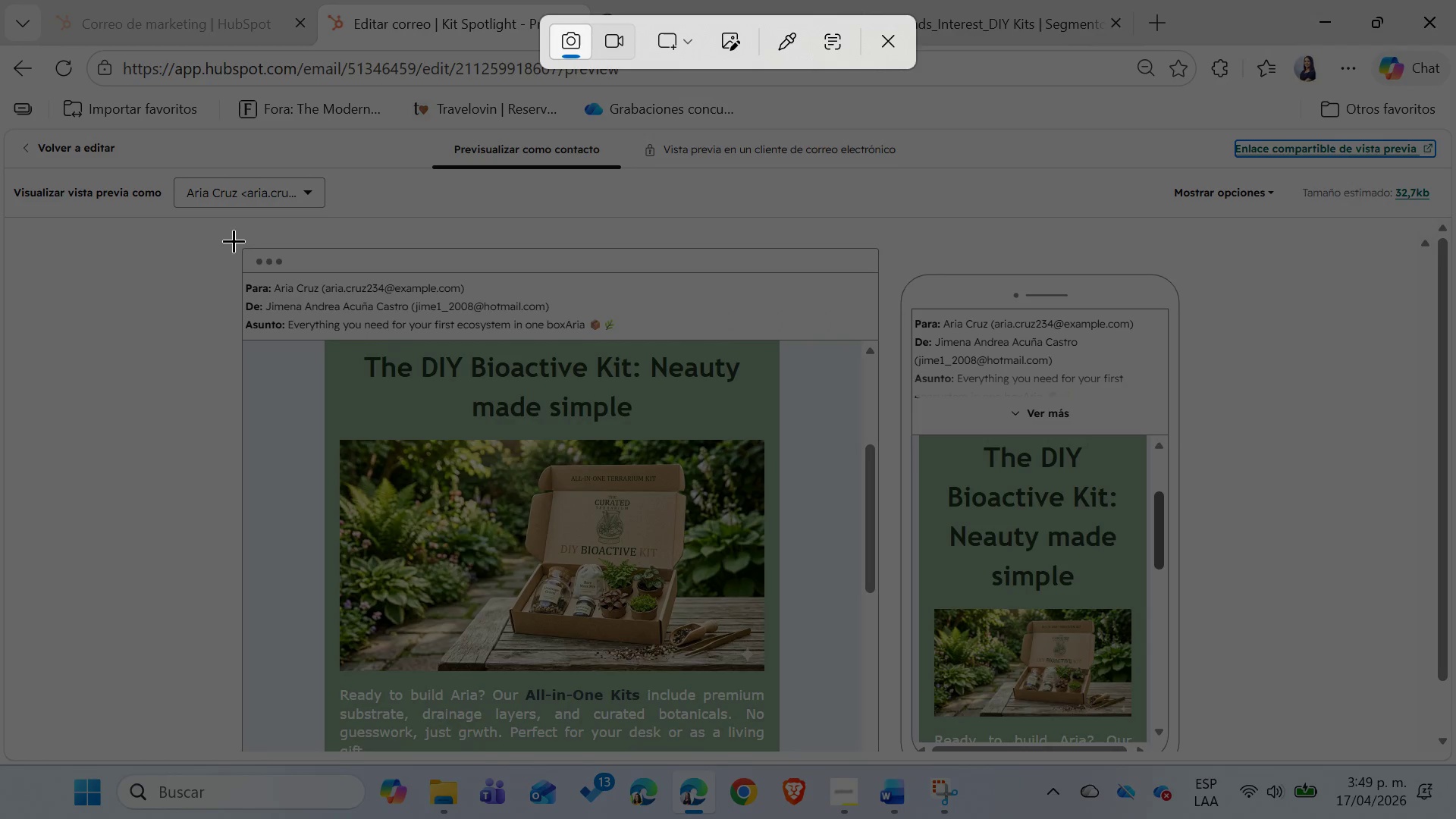 
left_click_drag(start_coordinate=[234, 241], to_coordinate=[1186, 756])
 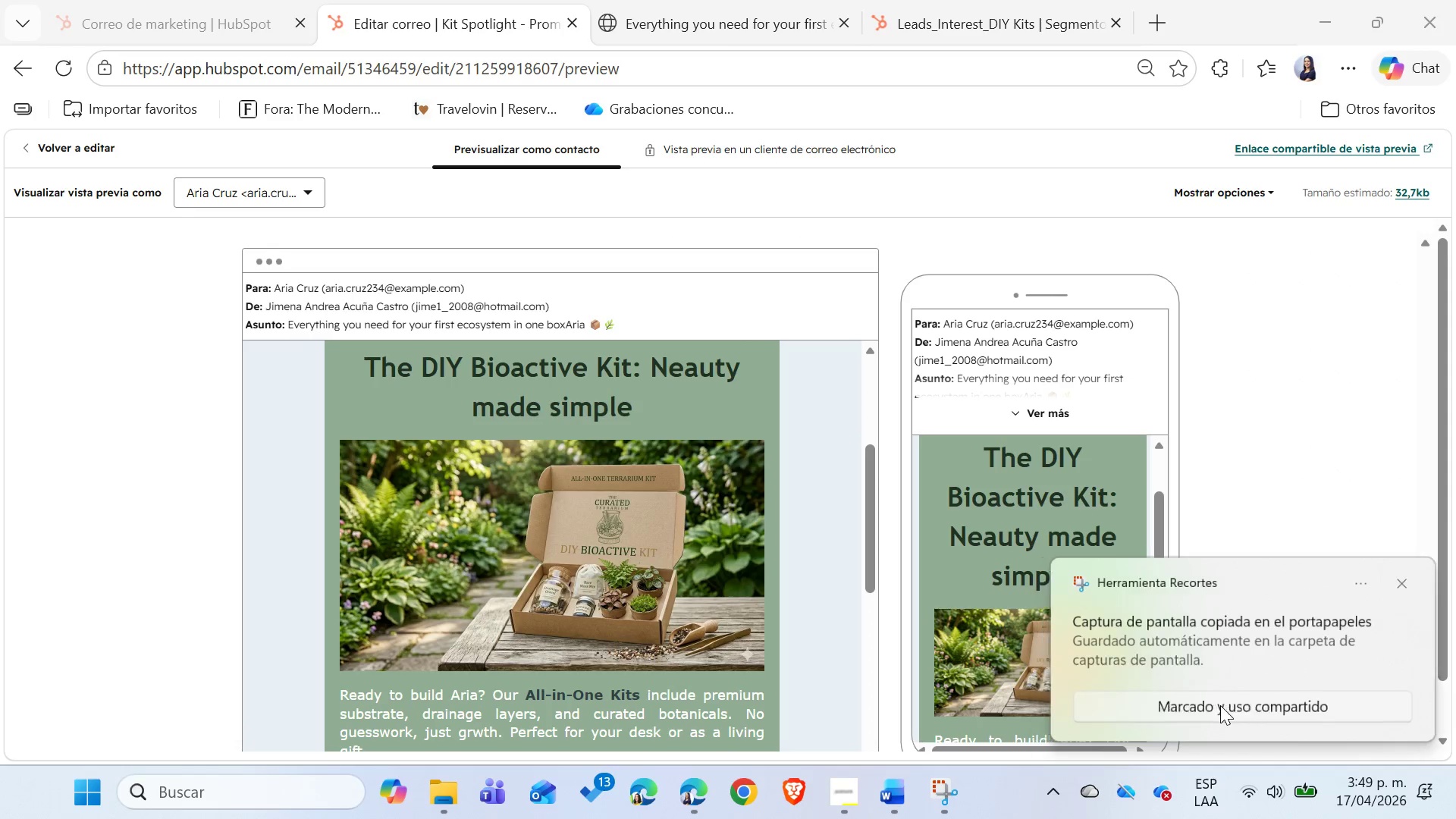 
left_click([968, 566])
 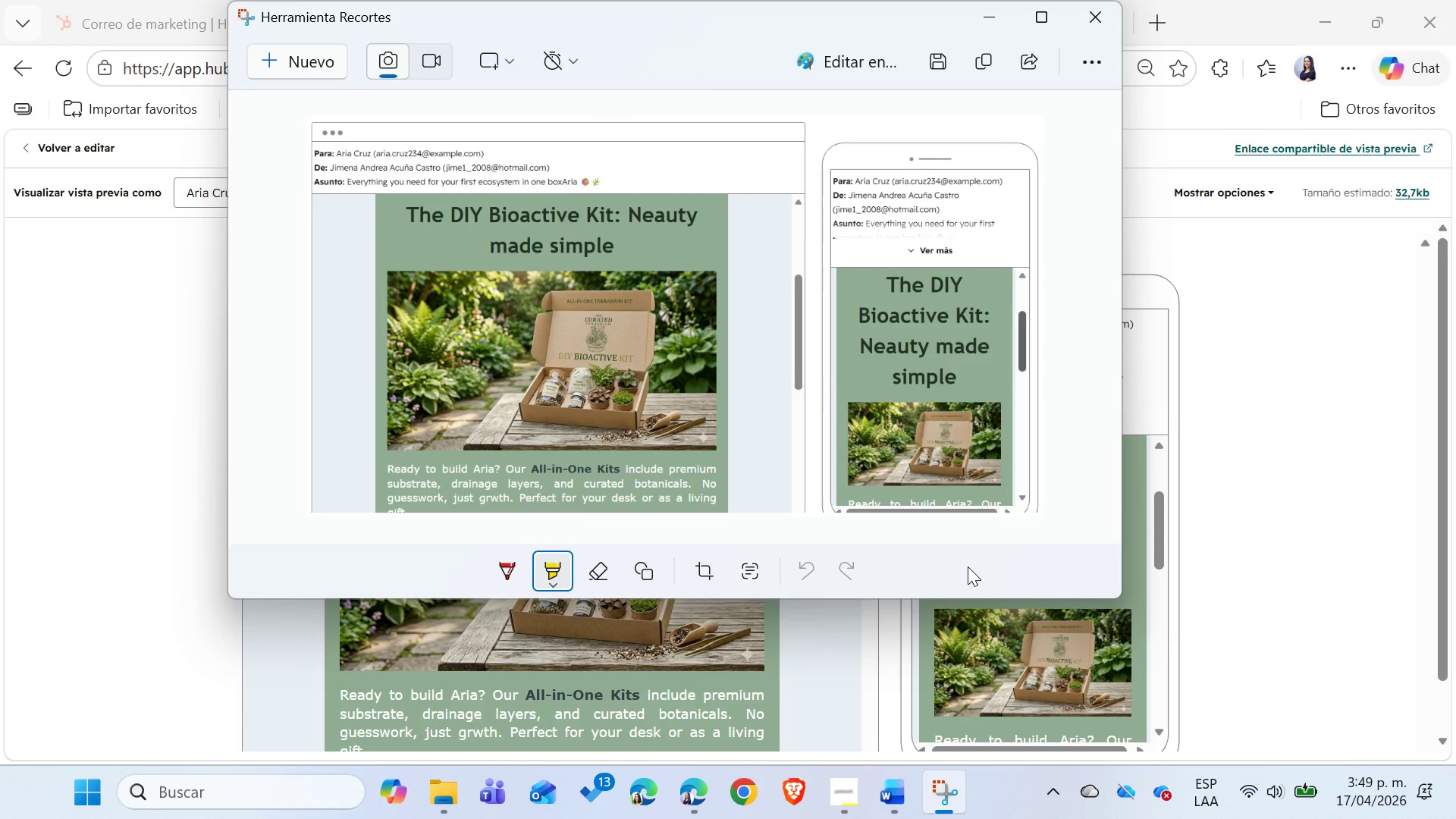 
key(Control+C)
 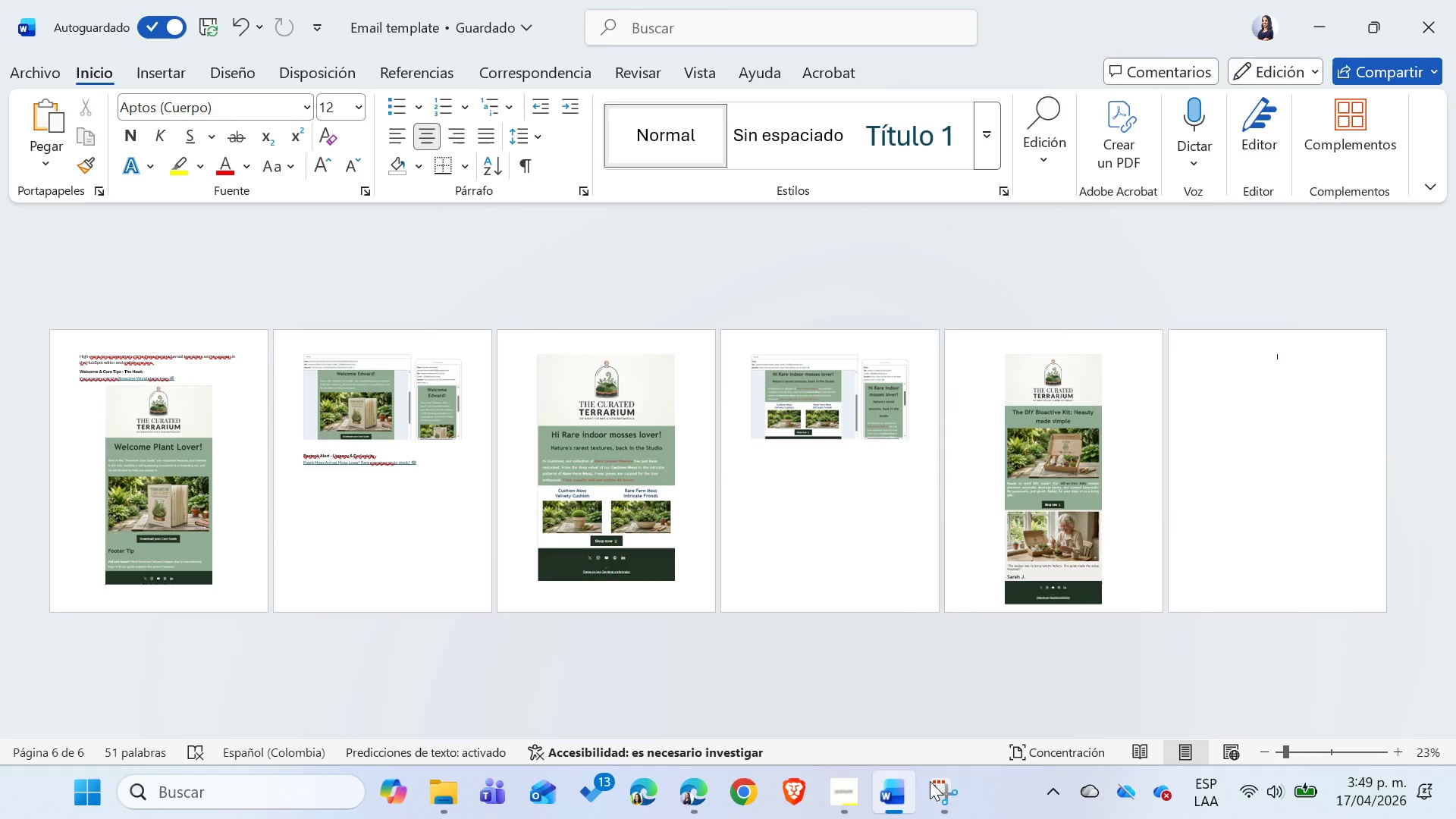 
left_click([1275, 511])
 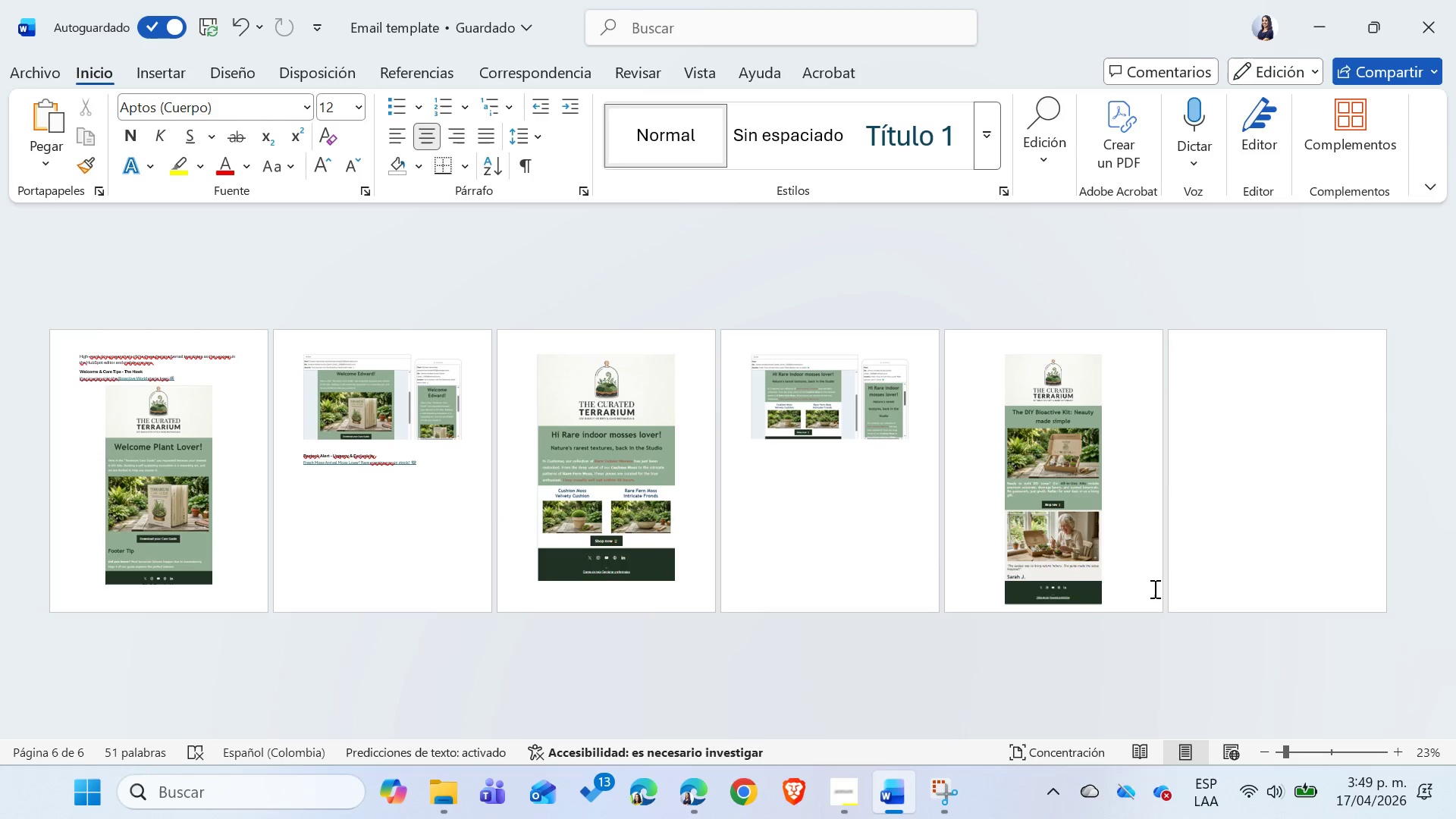 
left_click([1131, 601])
 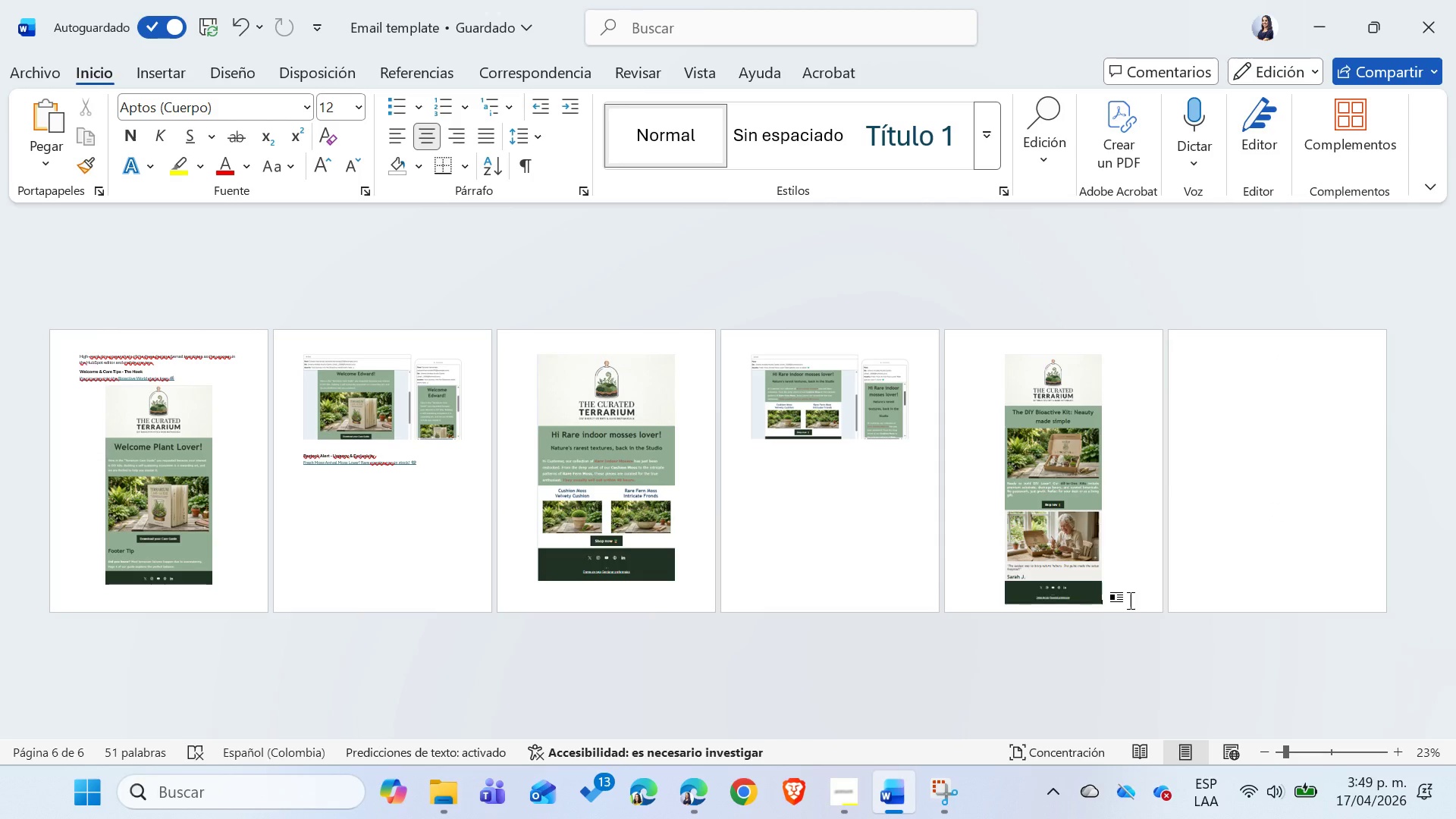 
key(Enter)
 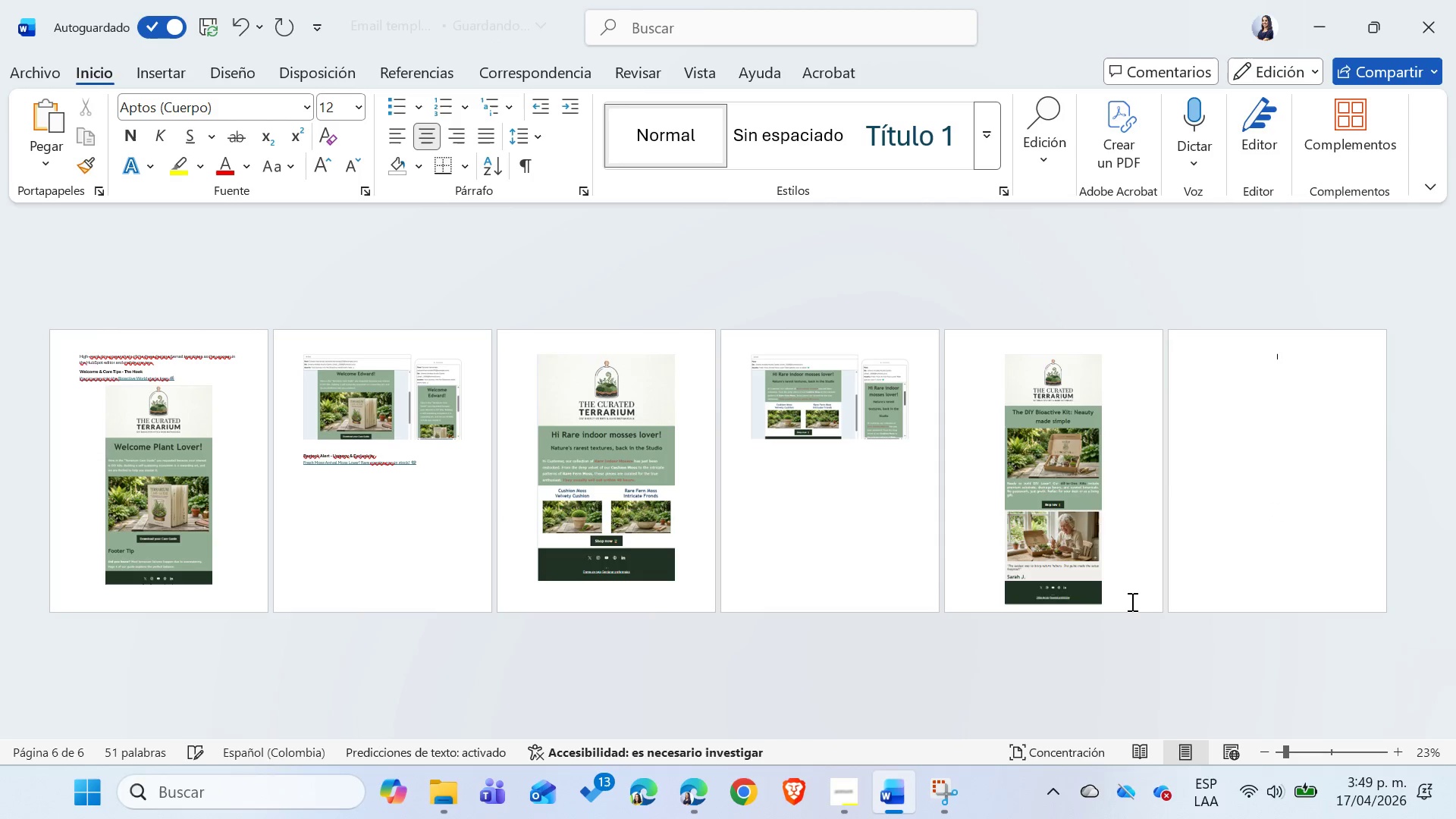 
key(Control+ControlLeft)
 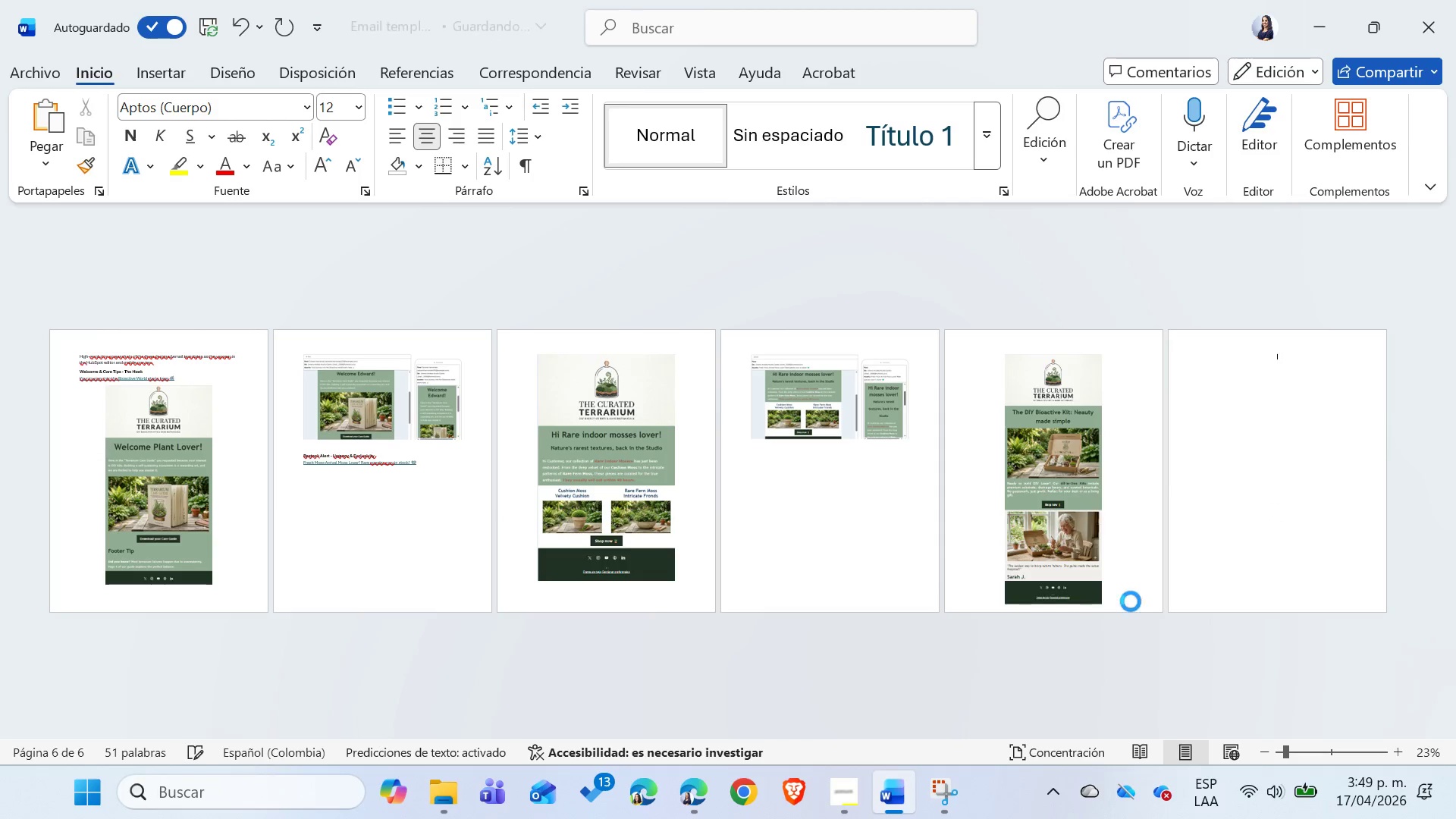 
key(Control+V)
 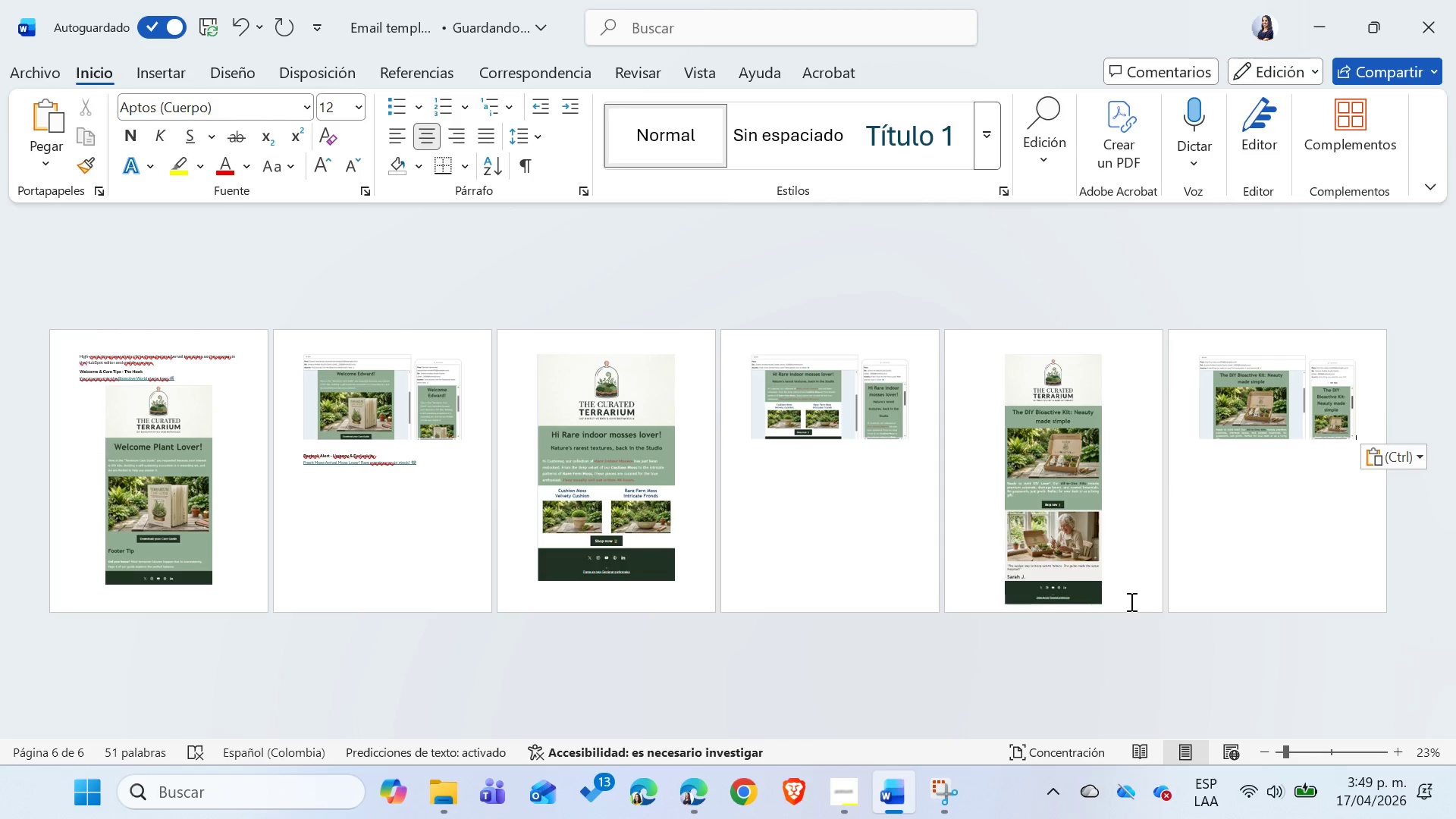 
key(Alt+AltLeft)
 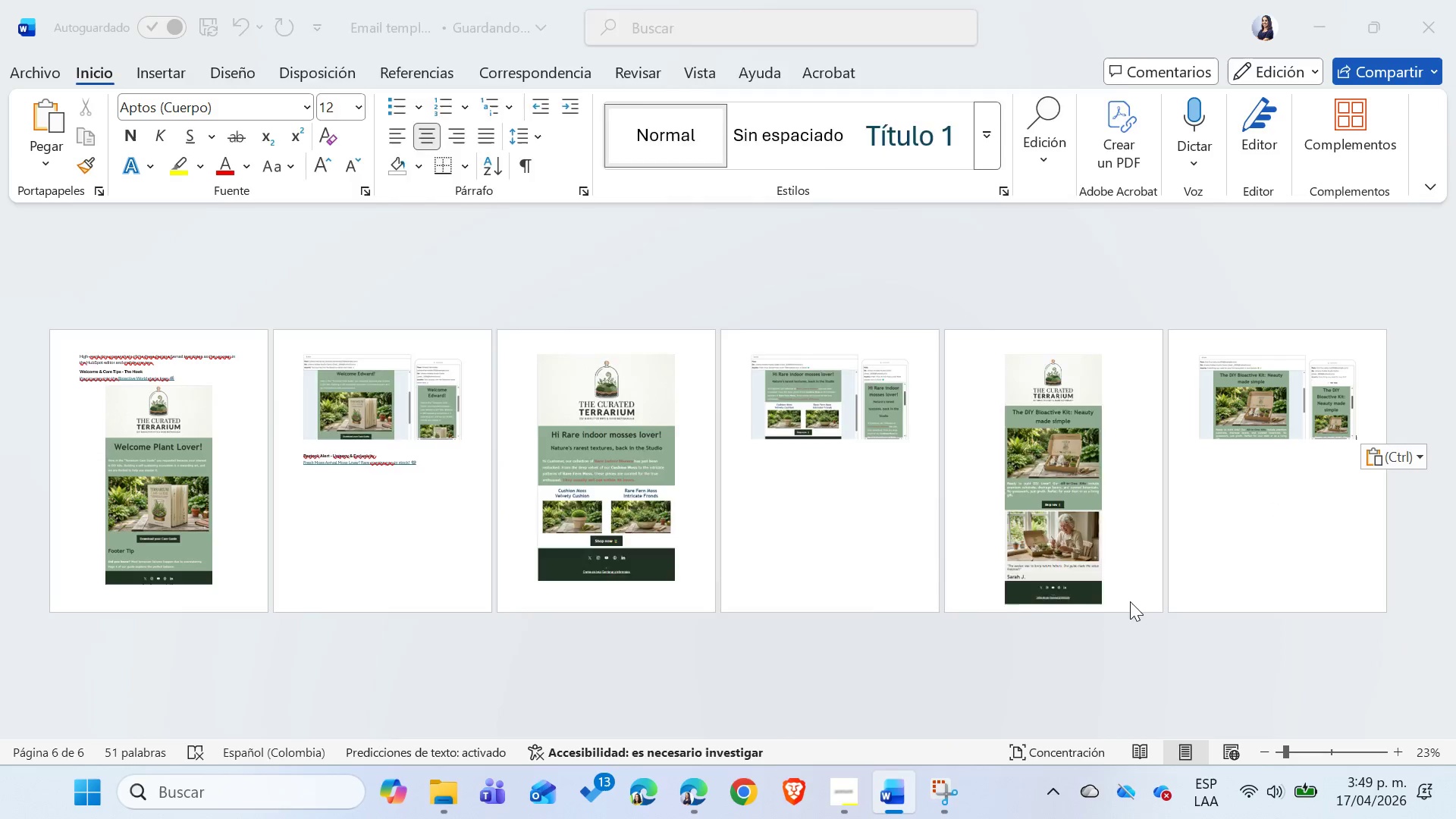 
key(Alt+Tab)
 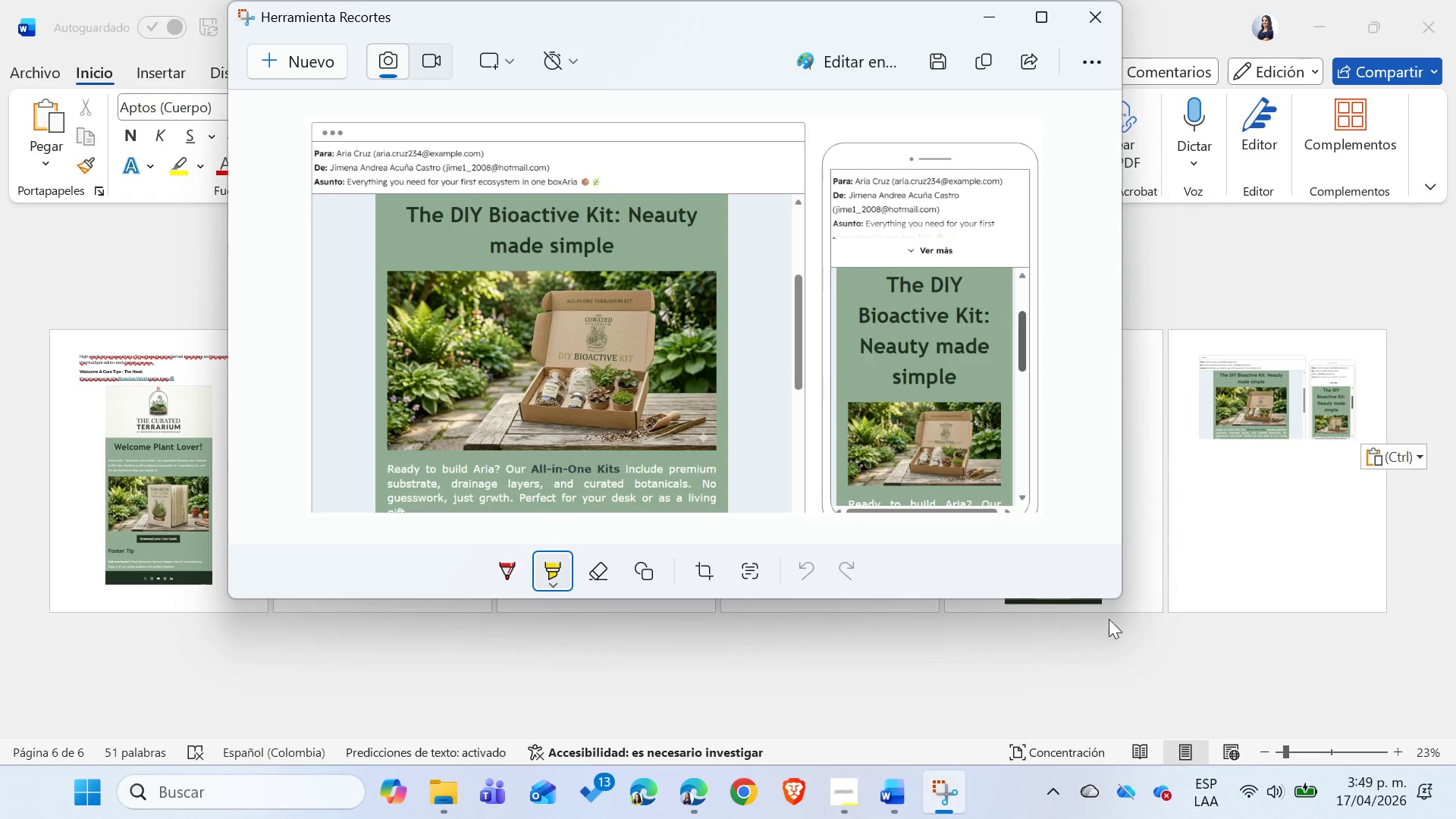 
key(Alt+AltLeft)
 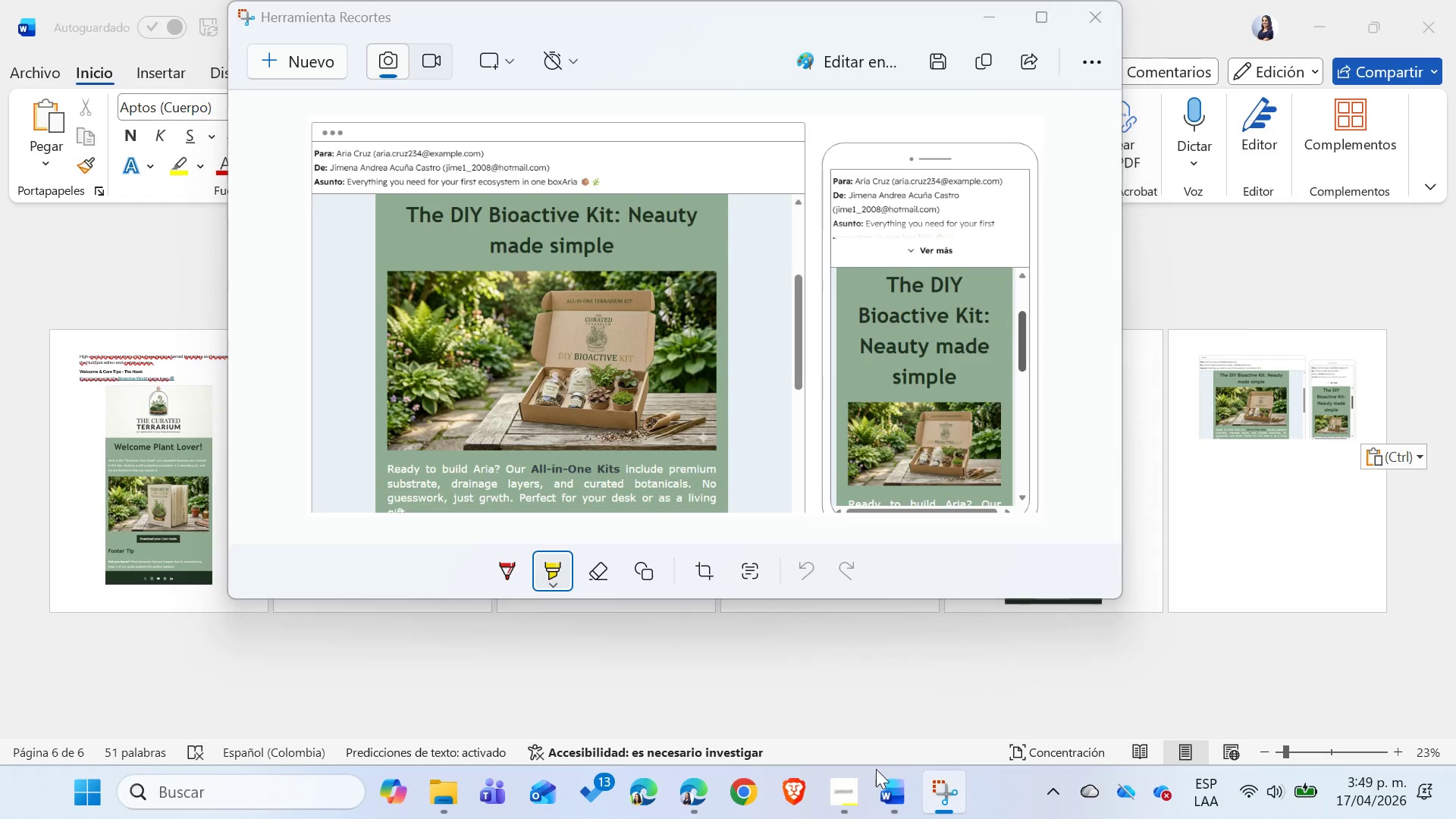 
key(Alt+Tab)
 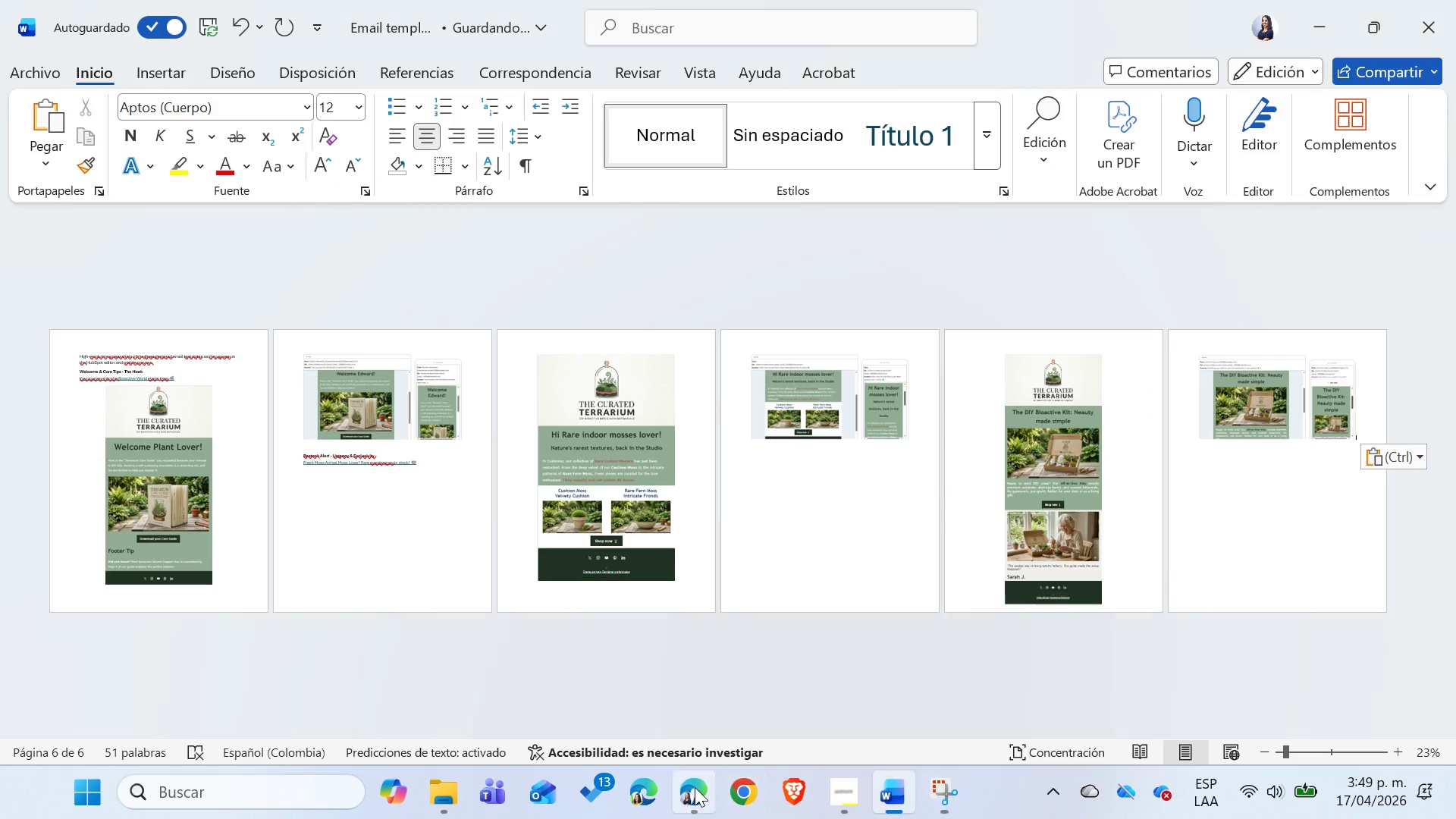 
left_click([695, 787])
 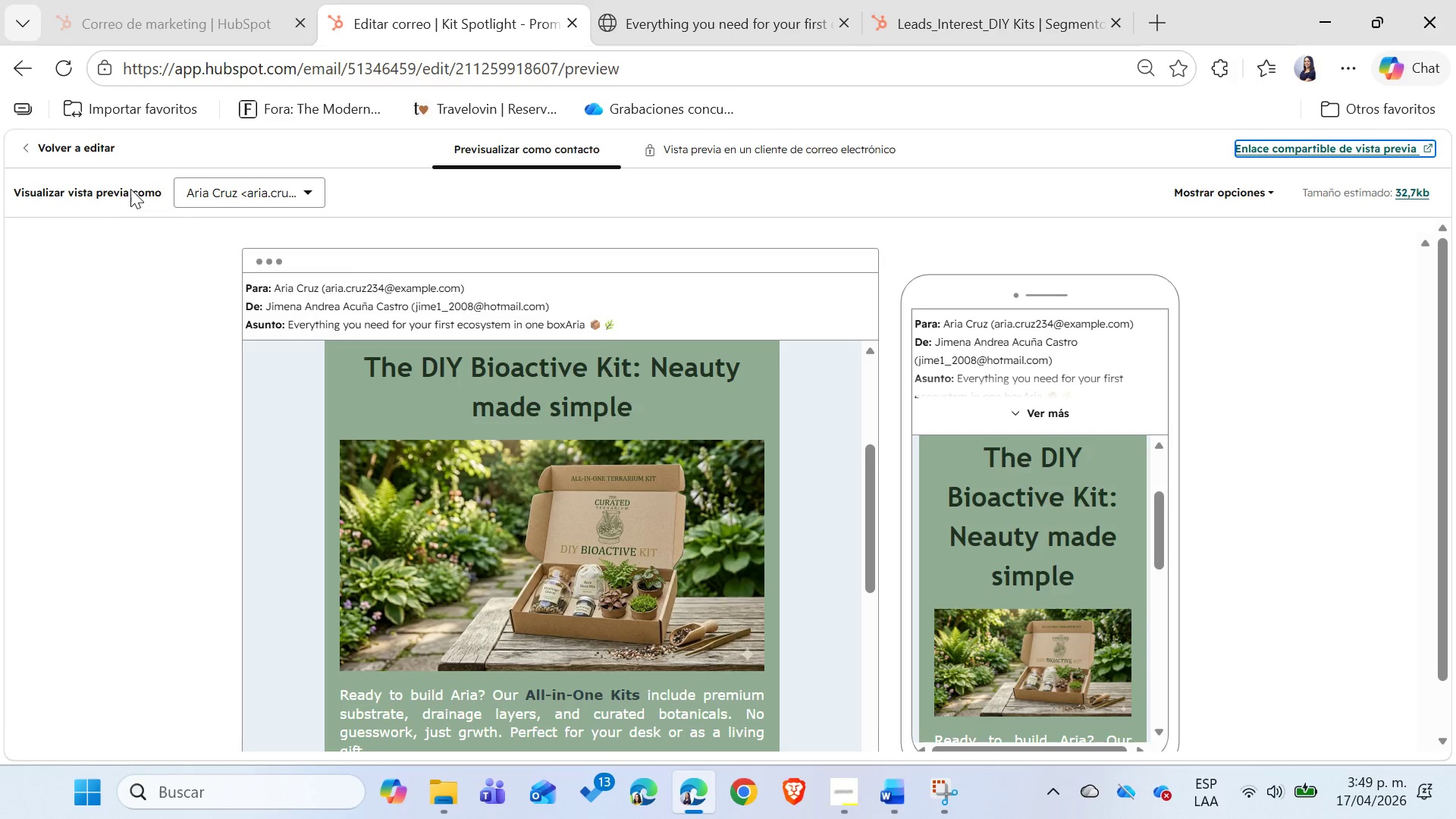 
left_click([86, 140])
 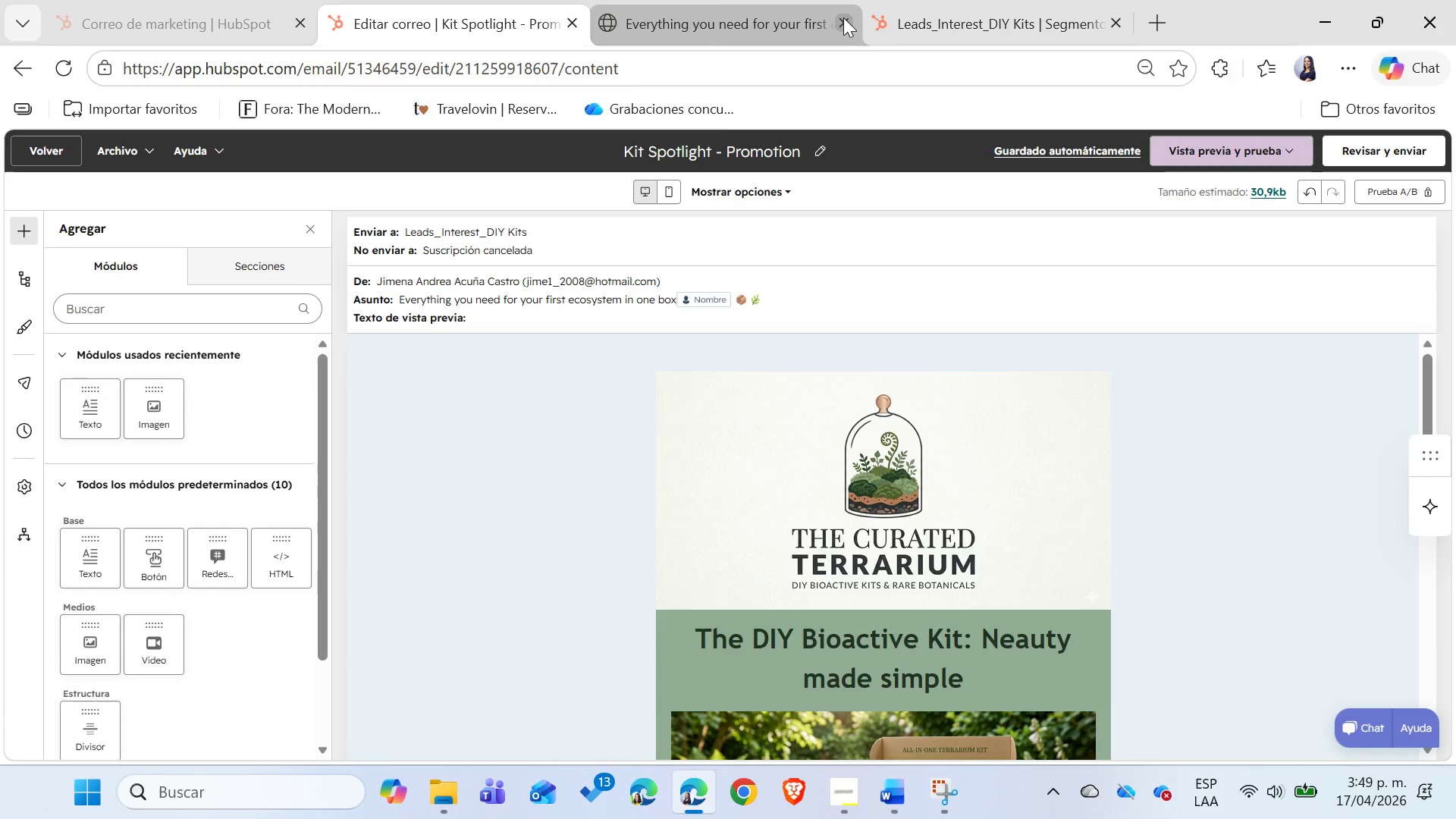 
left_click([748, 1])
 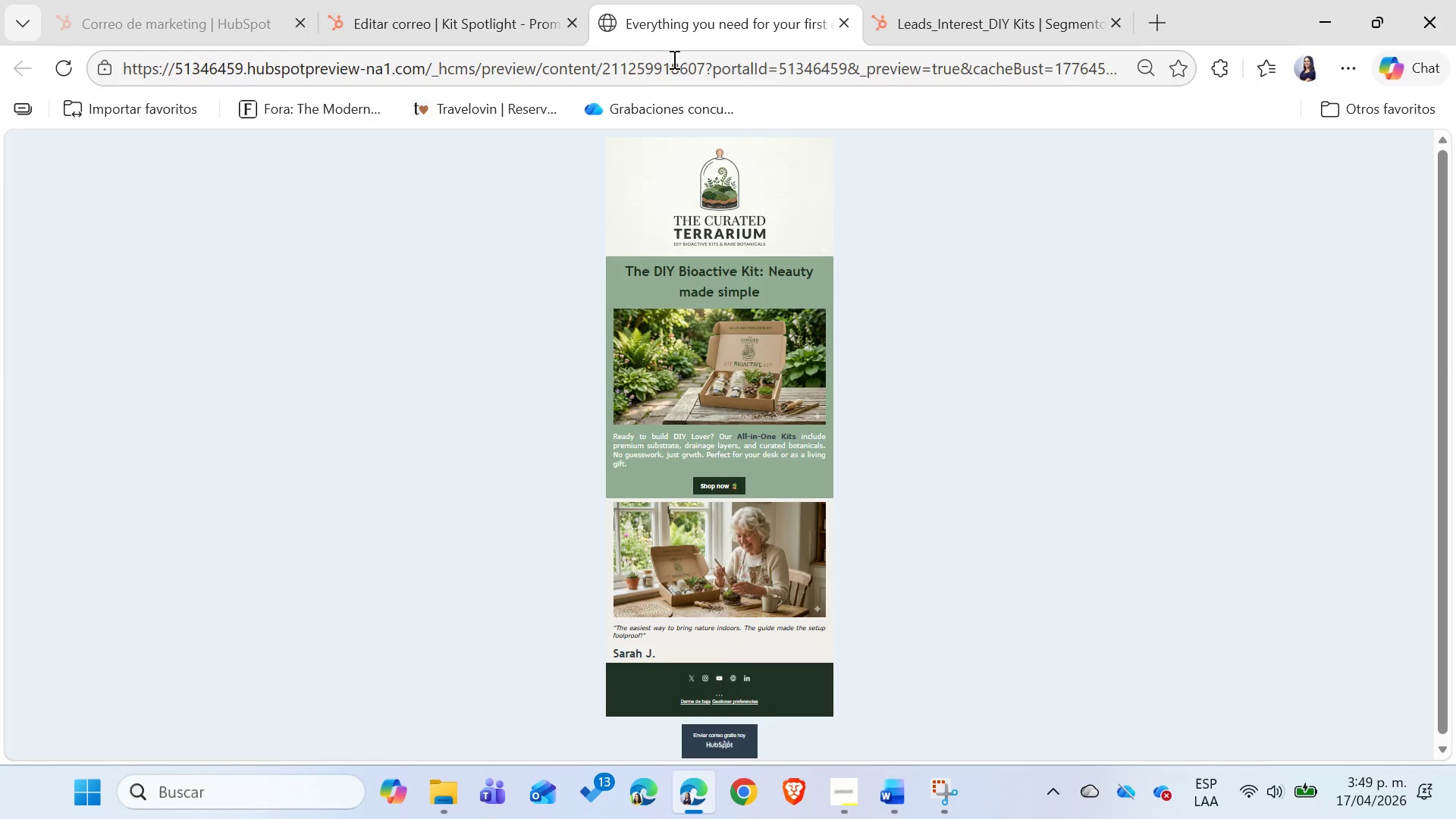 
left_click([659, 77])
 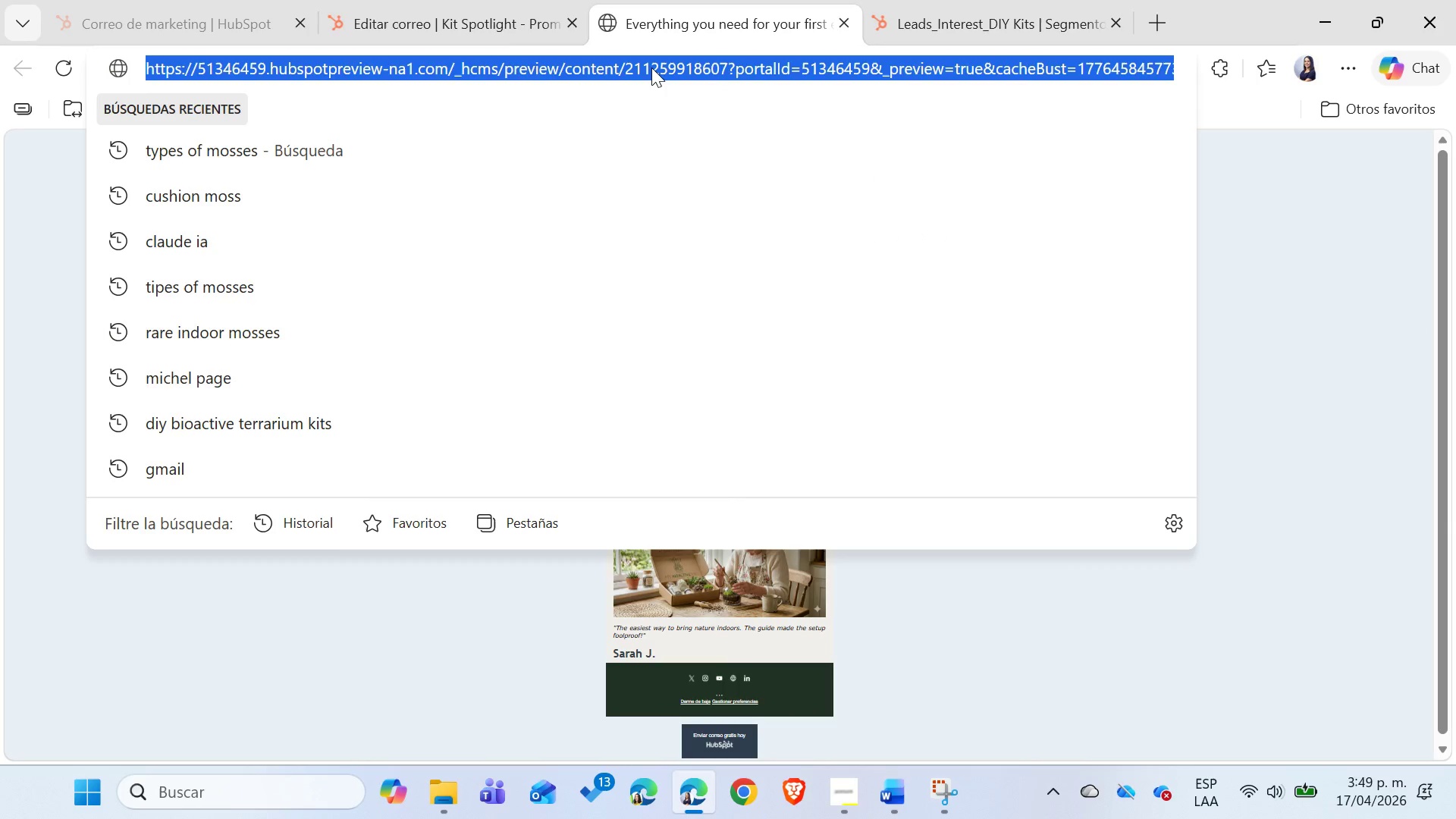 
left_click([434, 14])
 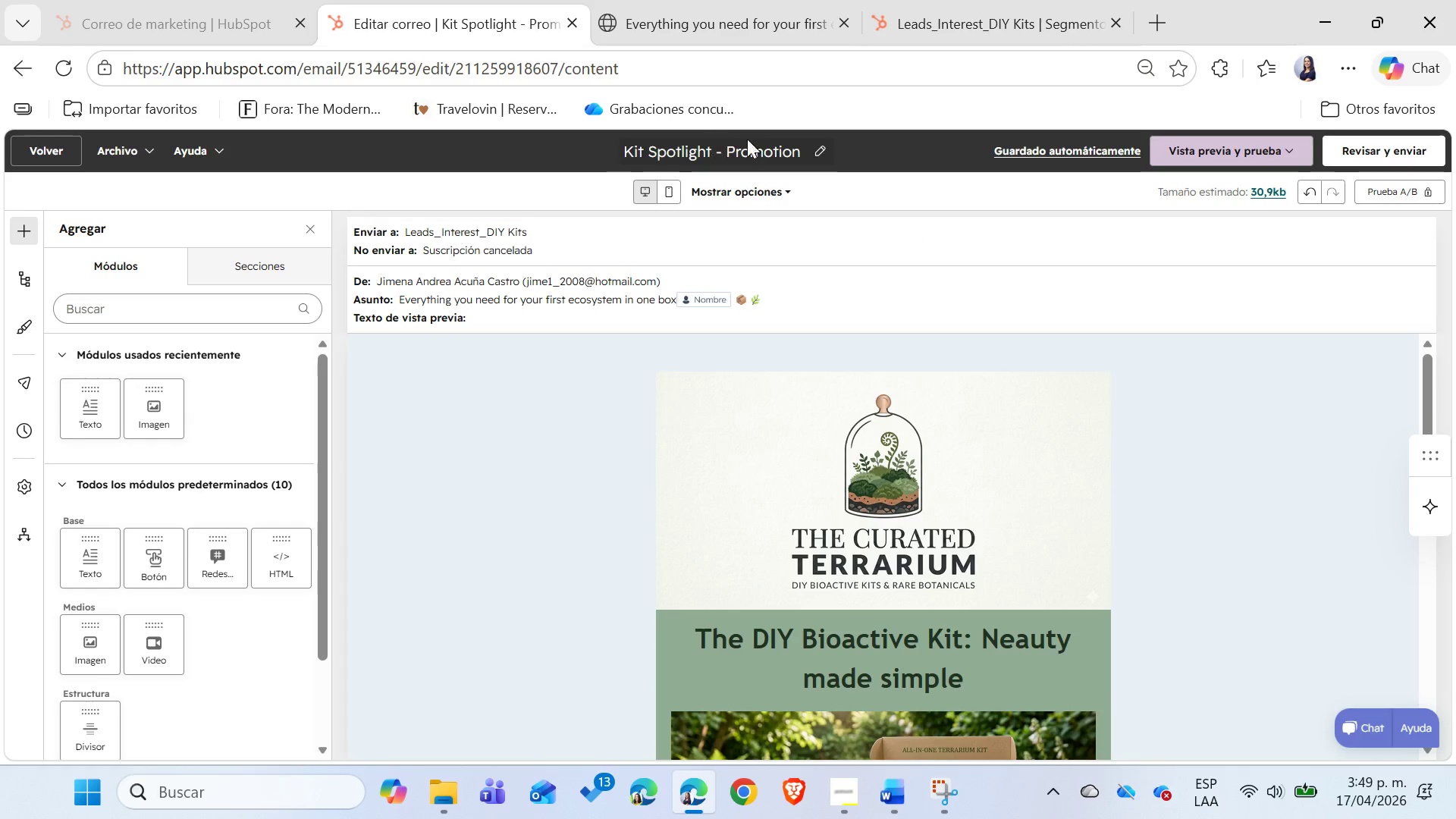 
double_click([746, 146])
 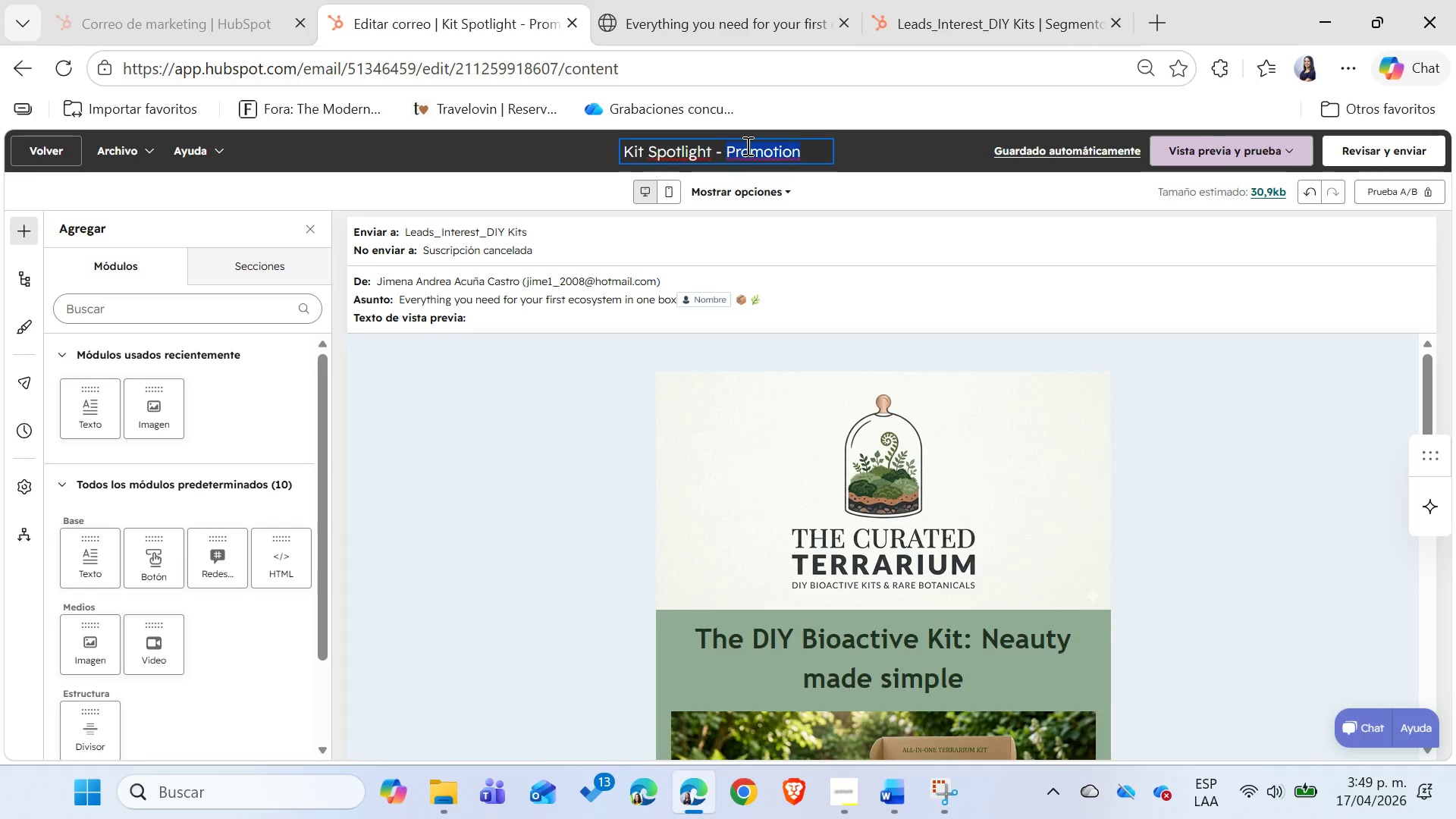 
triple_click([746, 146])
 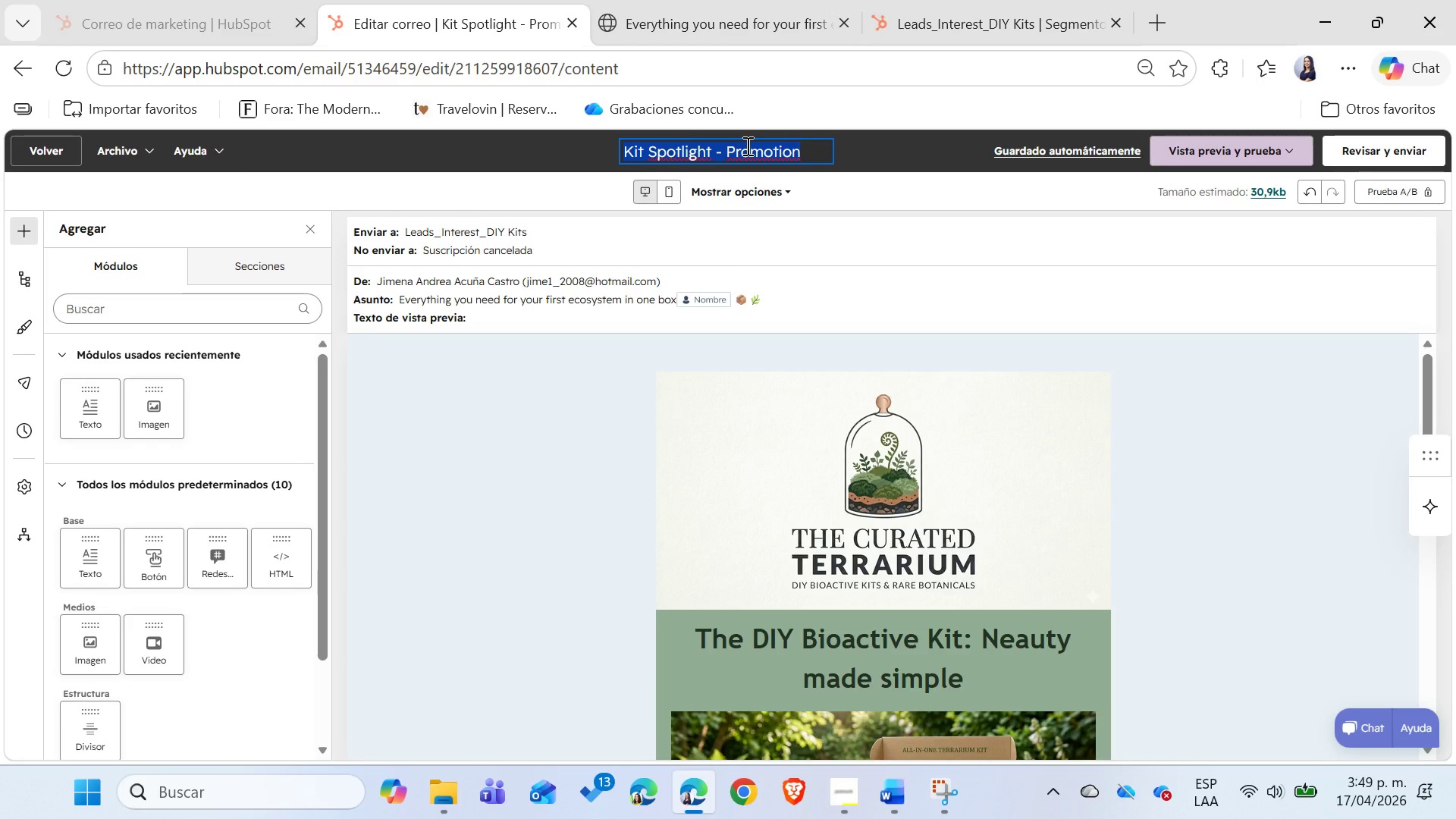 
key(Control+C)
 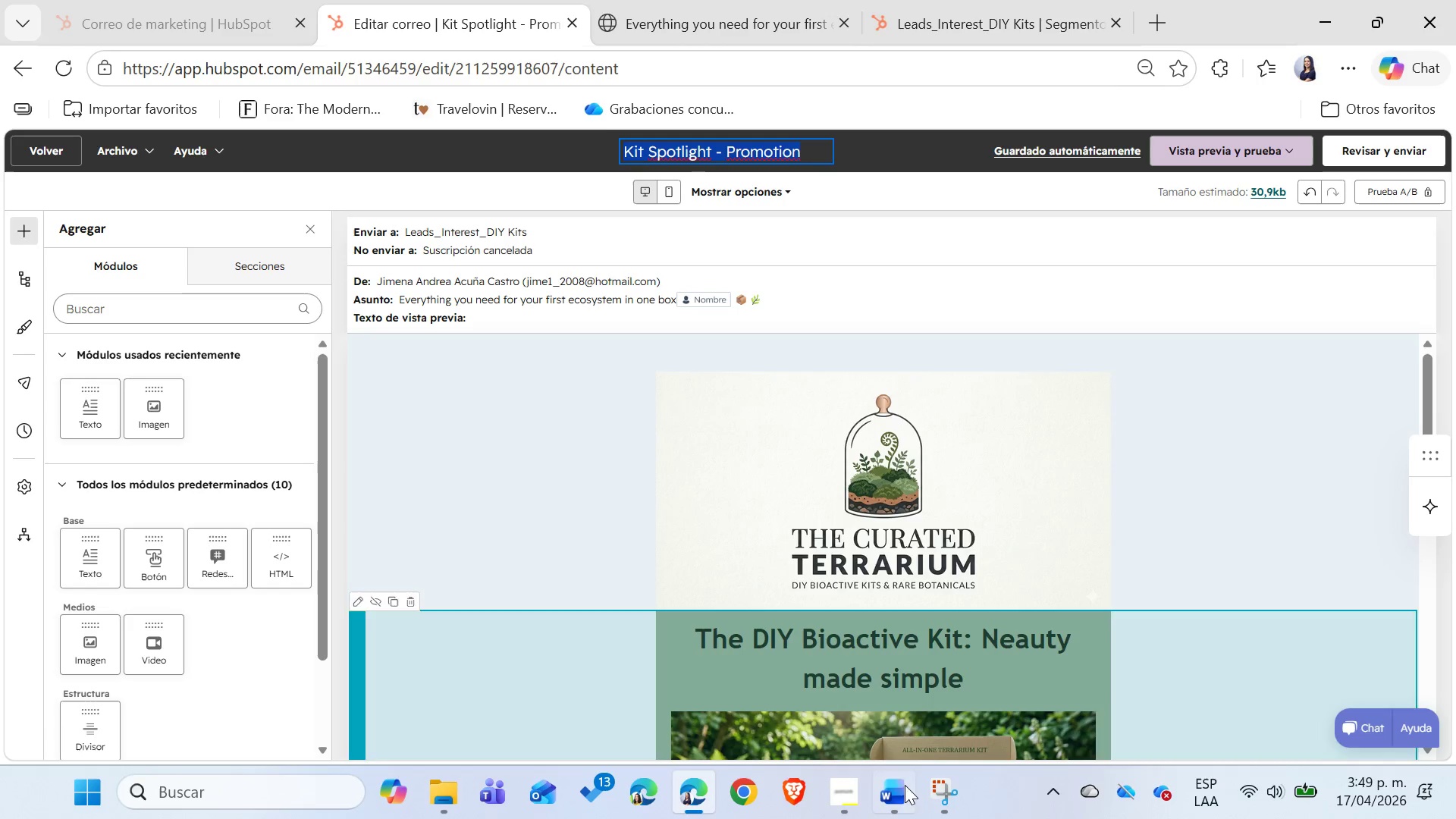 
left_click([905, 814])
 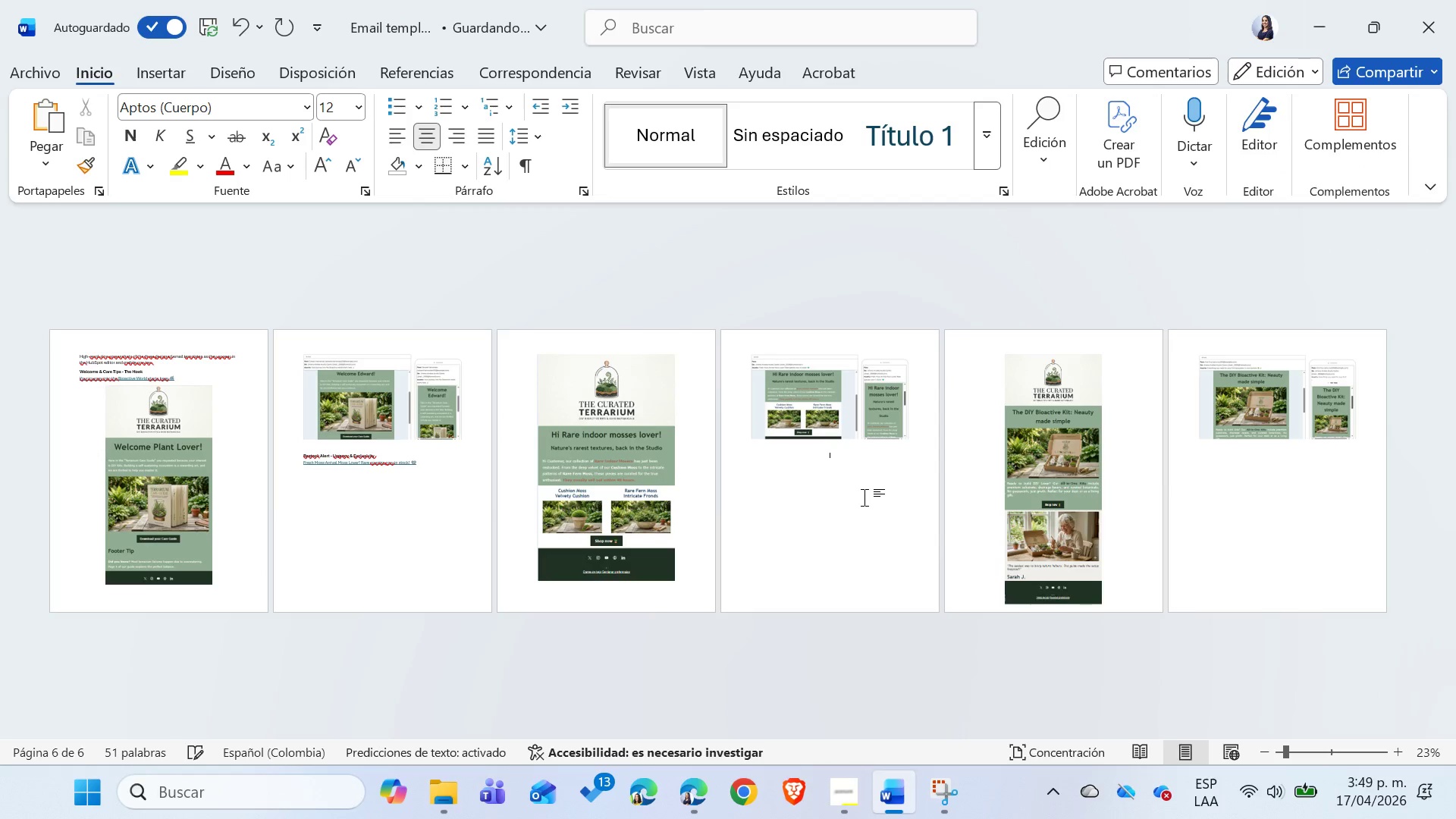 
key(Control+ControlLeft)
 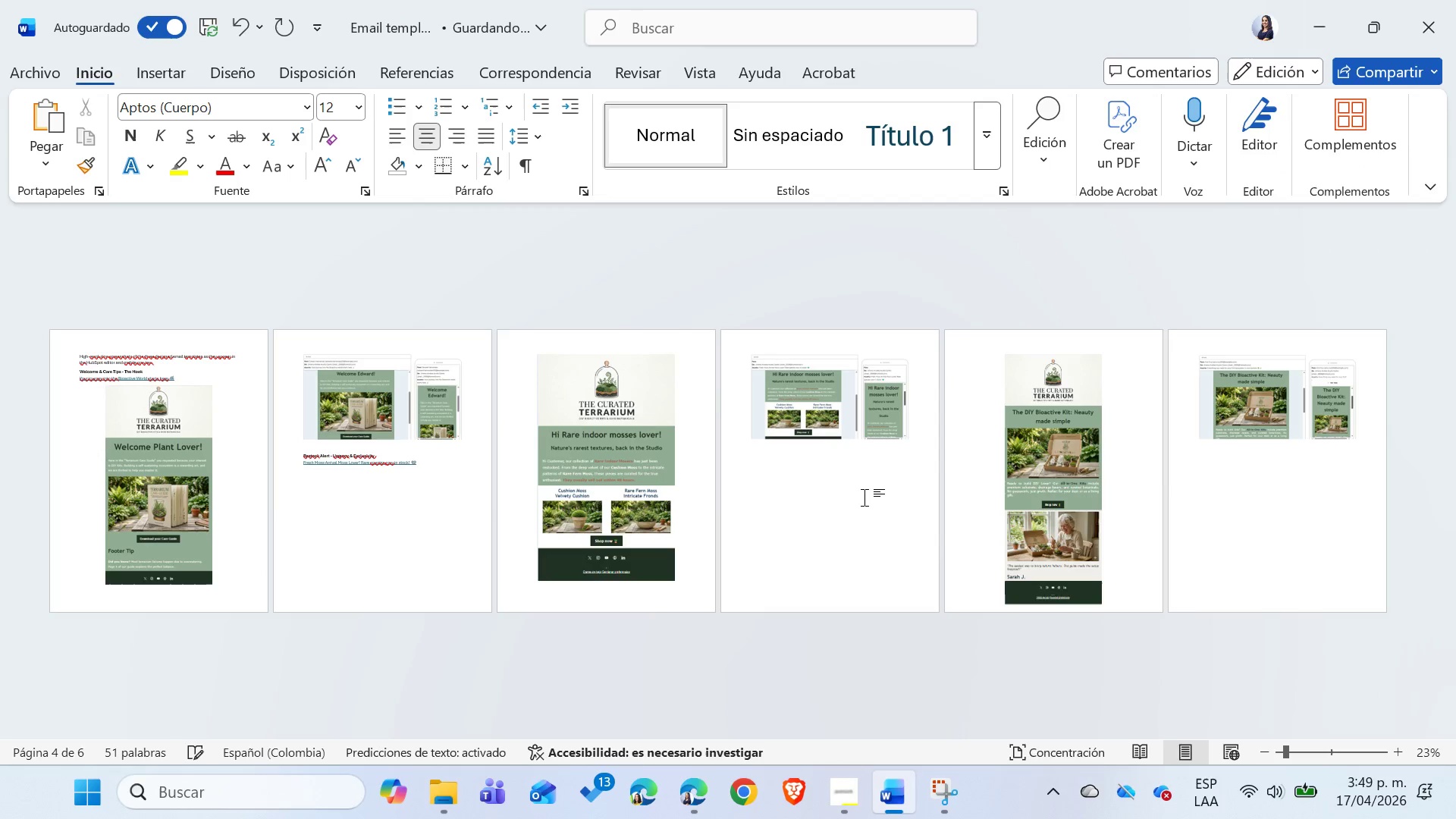 
key(Control+V)
 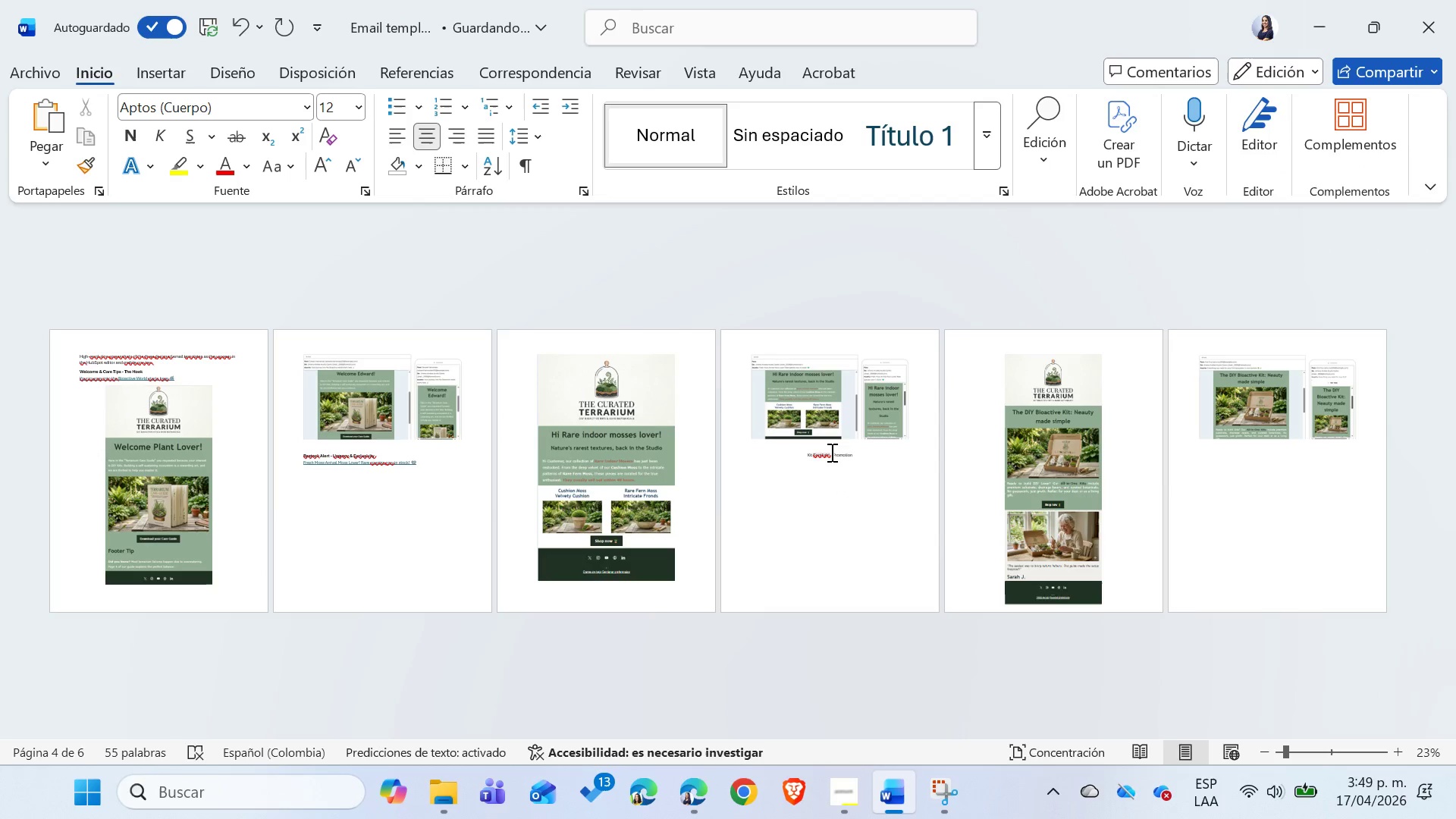 
double_click([830, 452])
 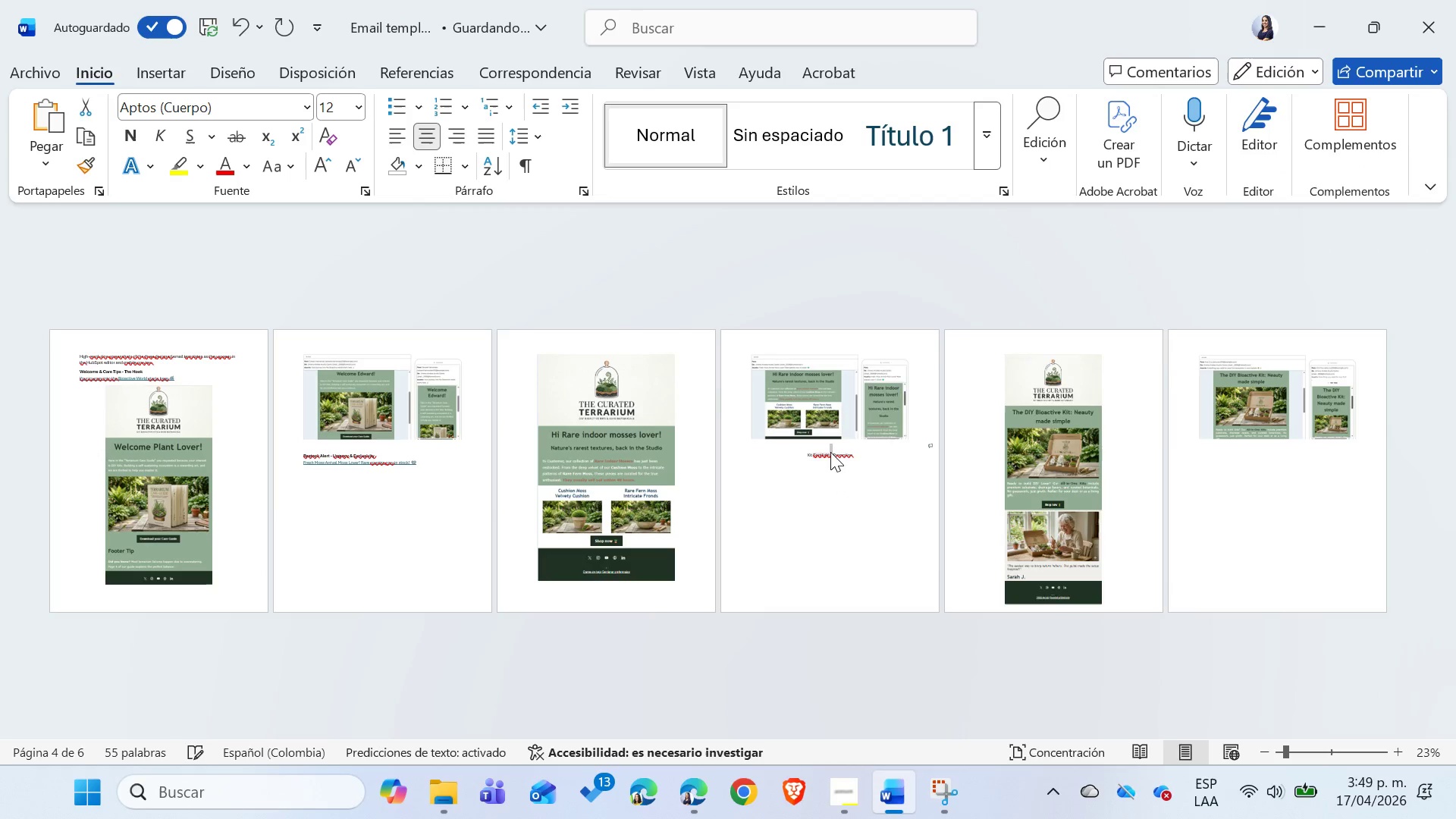 
triple_click([830, 452])
 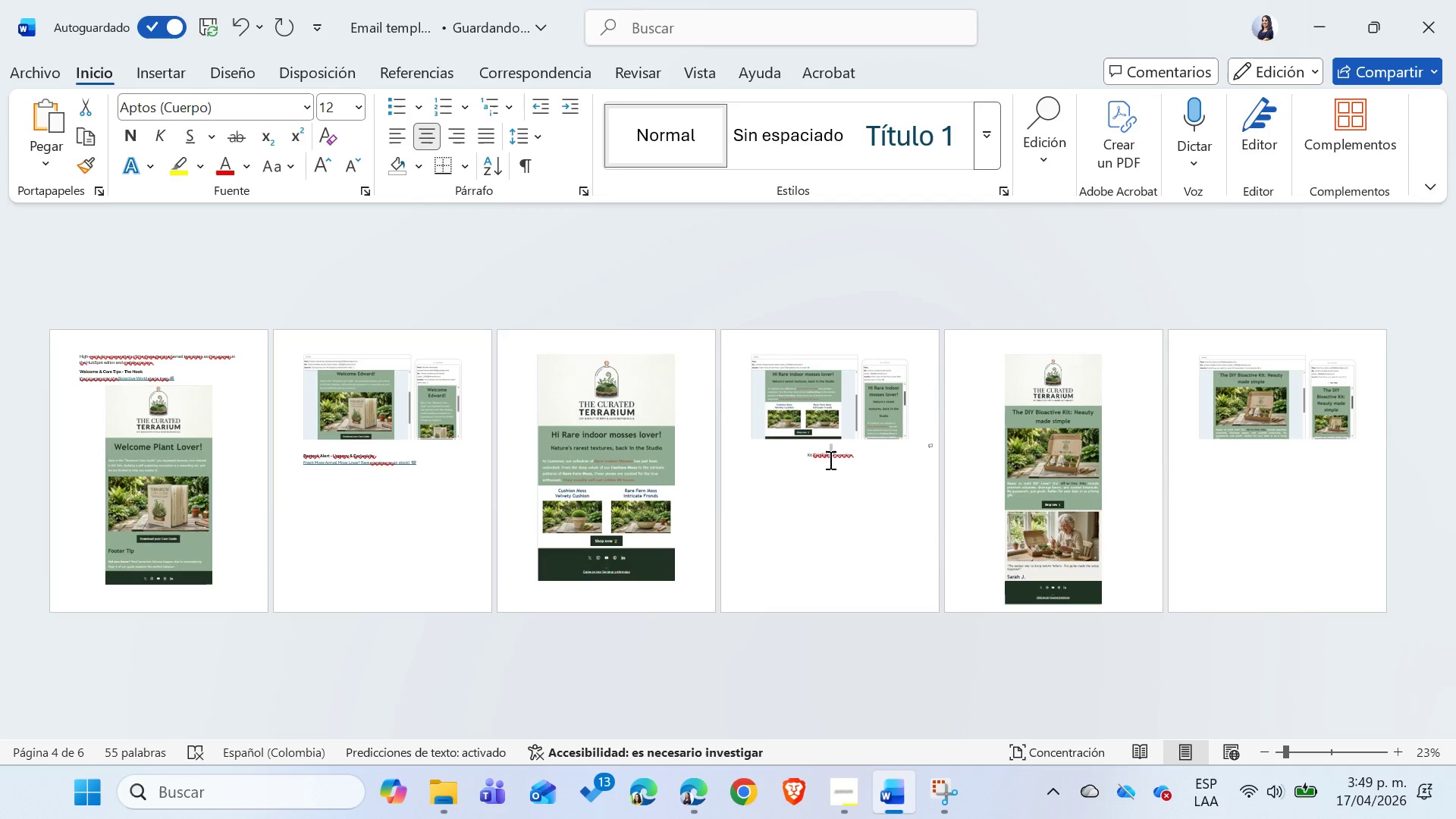 
double_click([828, 460])
 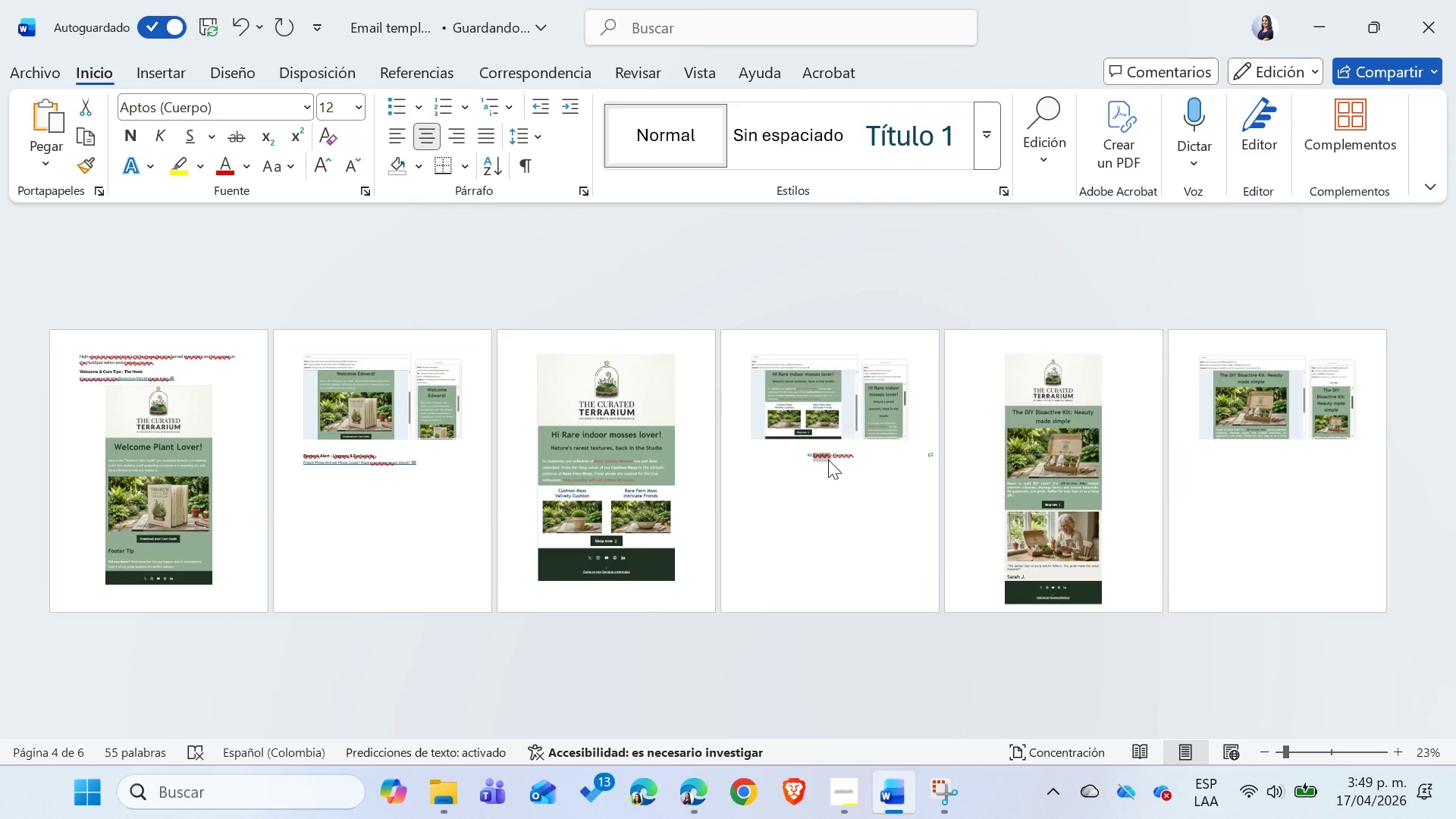 
triple_click([828, 460])
 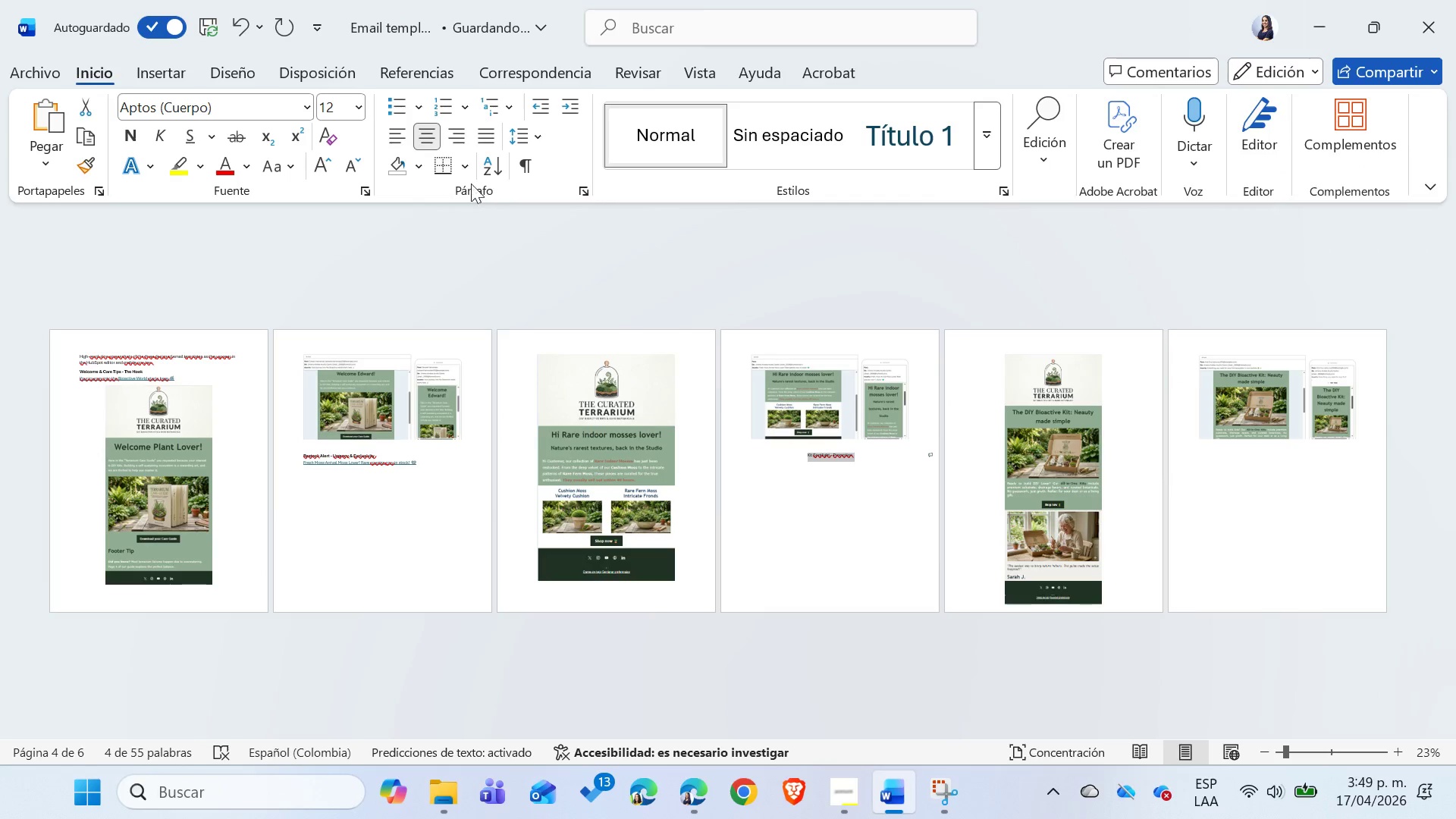 
left_click([391, 143])
 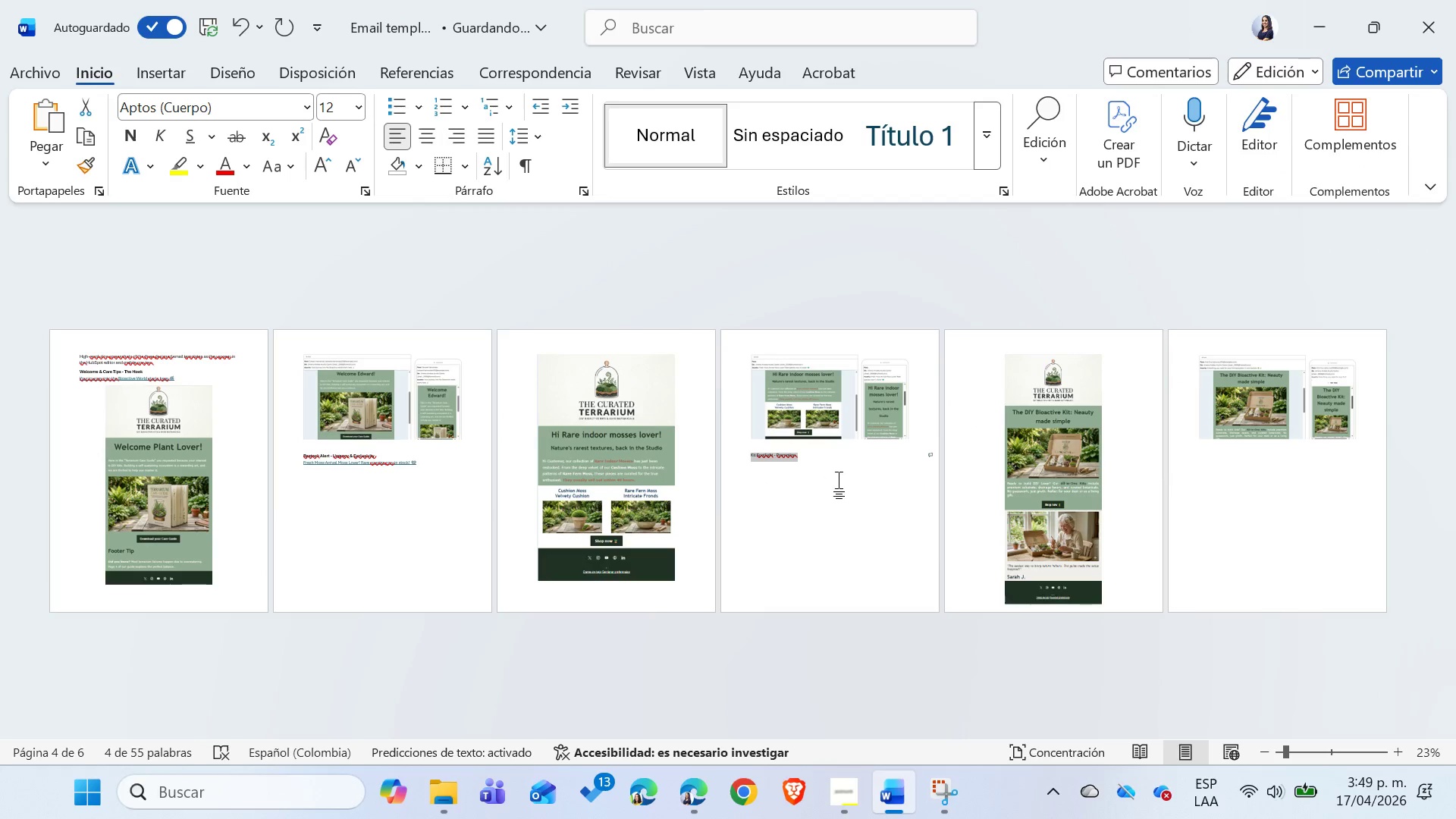 
left_click([837, 458])
 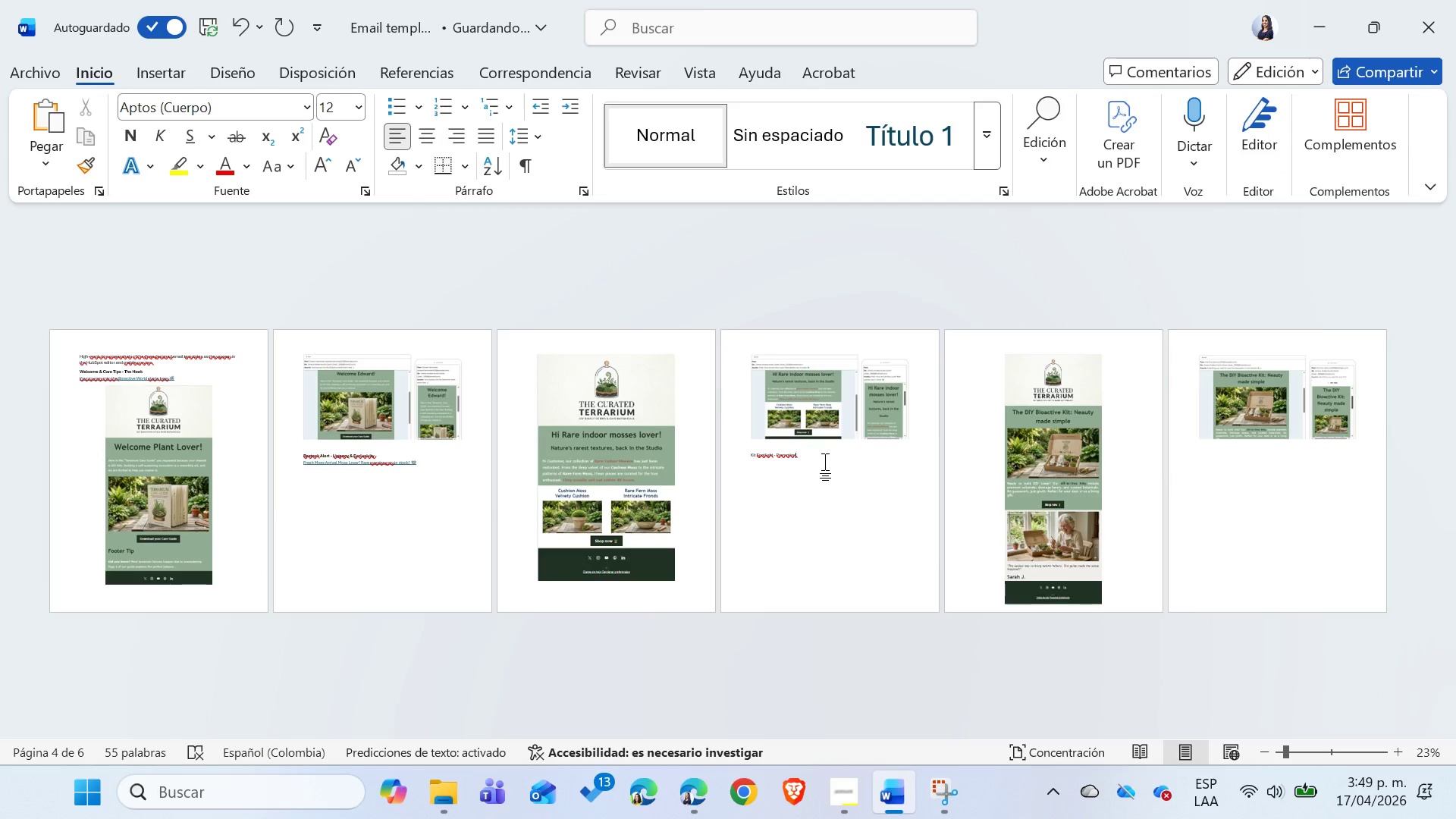 
key(Shift+Enter)
 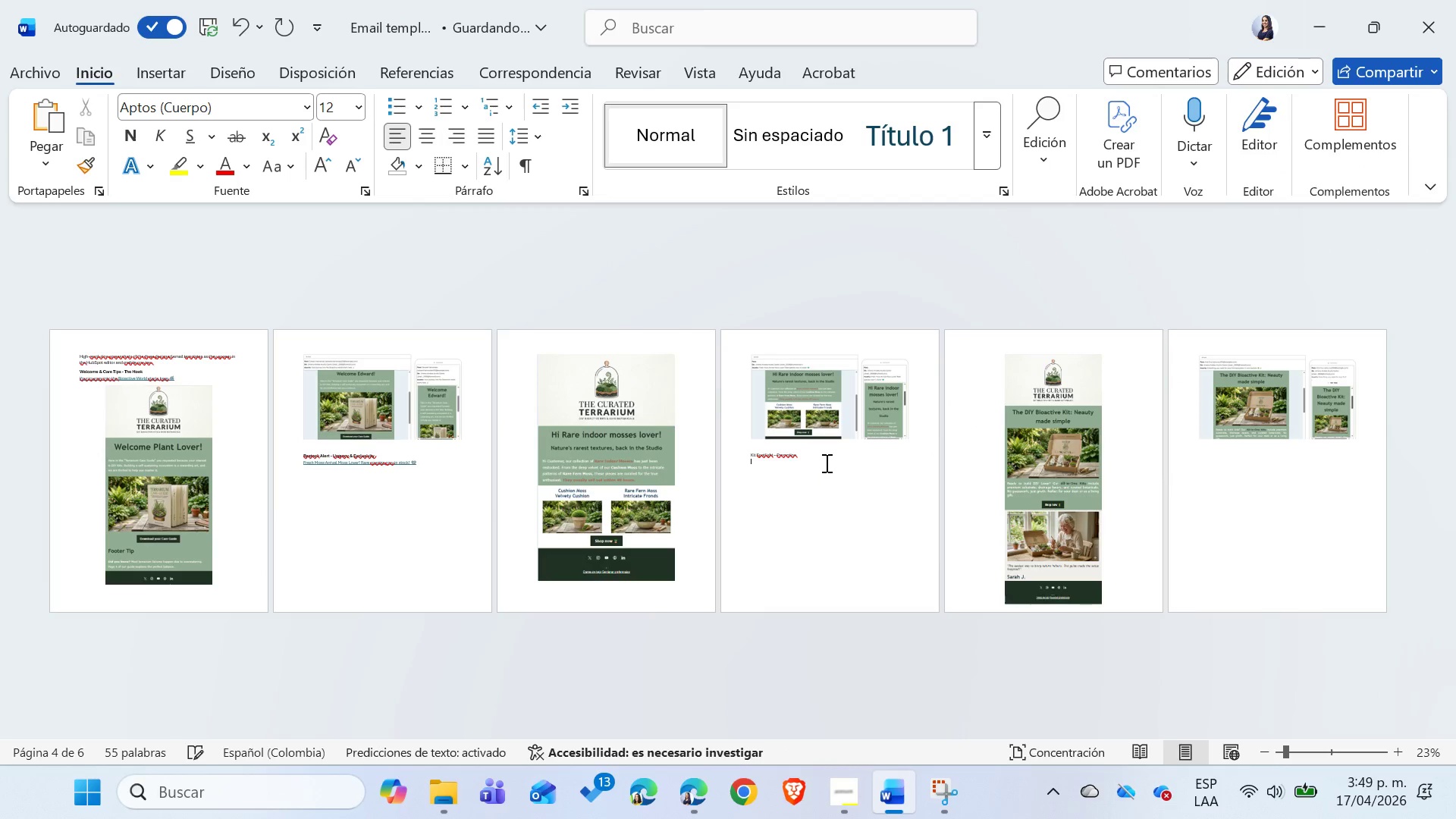 
key(Alt+AltLeft)
 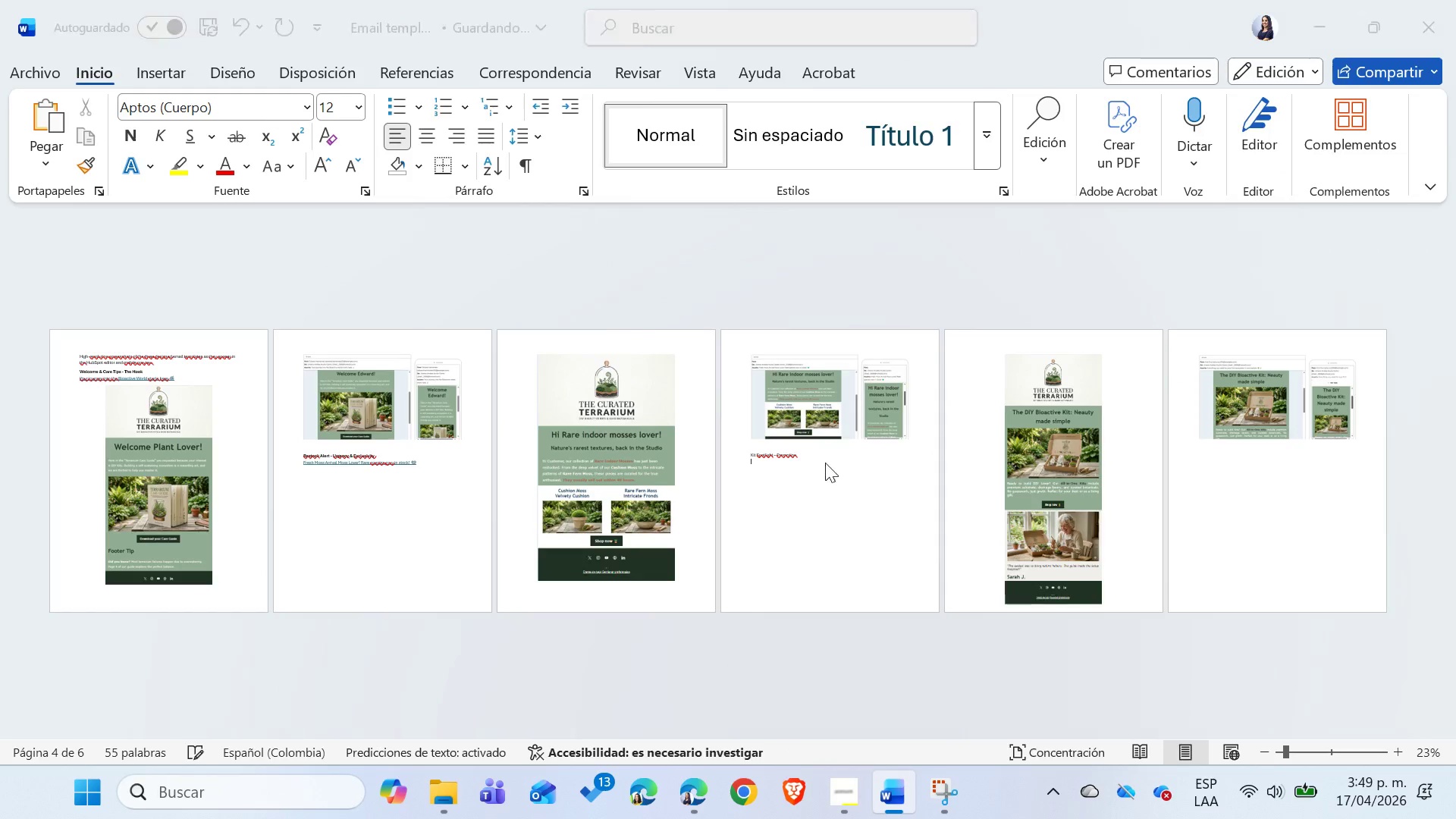 
key(Alt+Tab)
 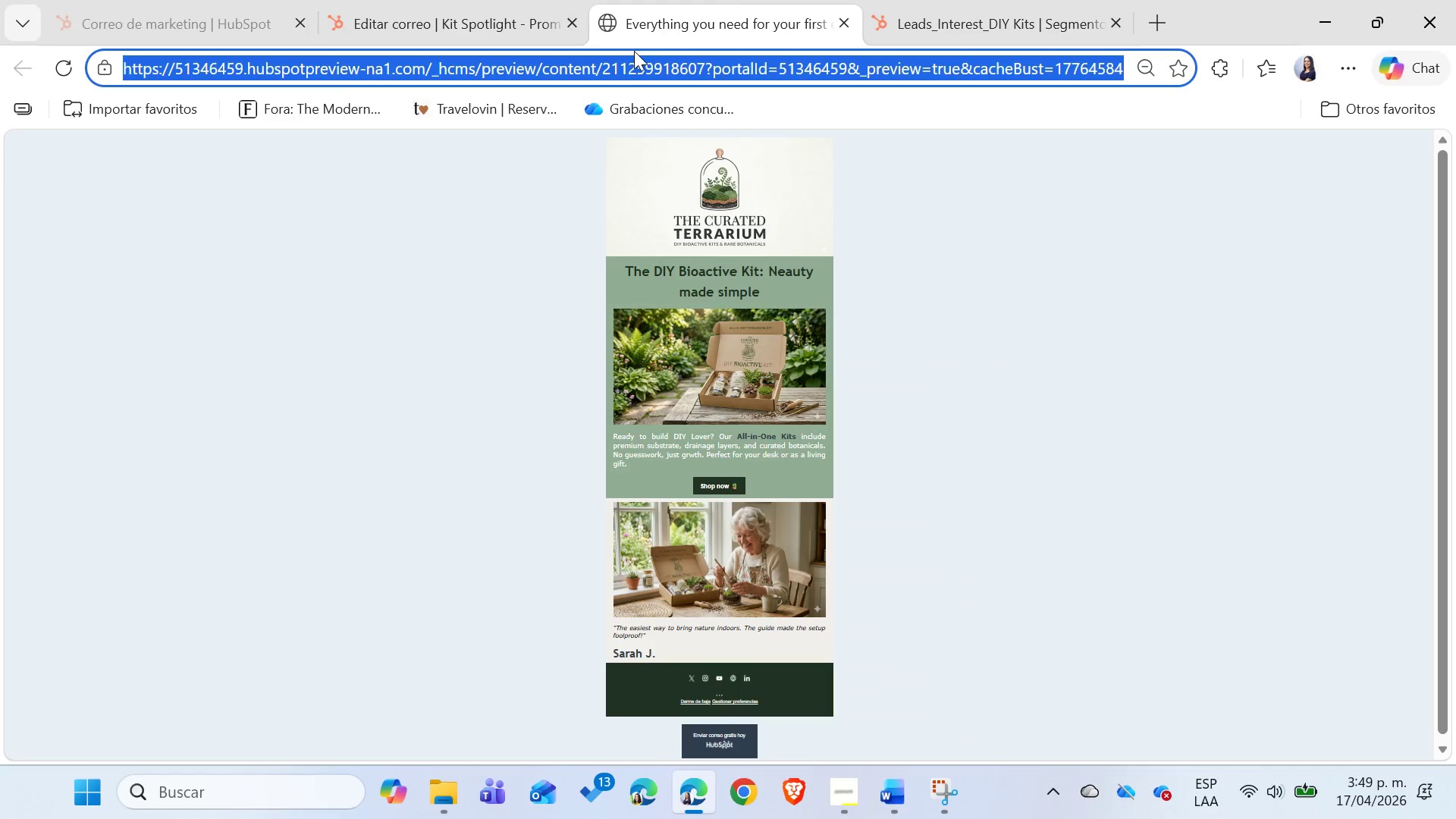 
key(Control+ControlLeft)
 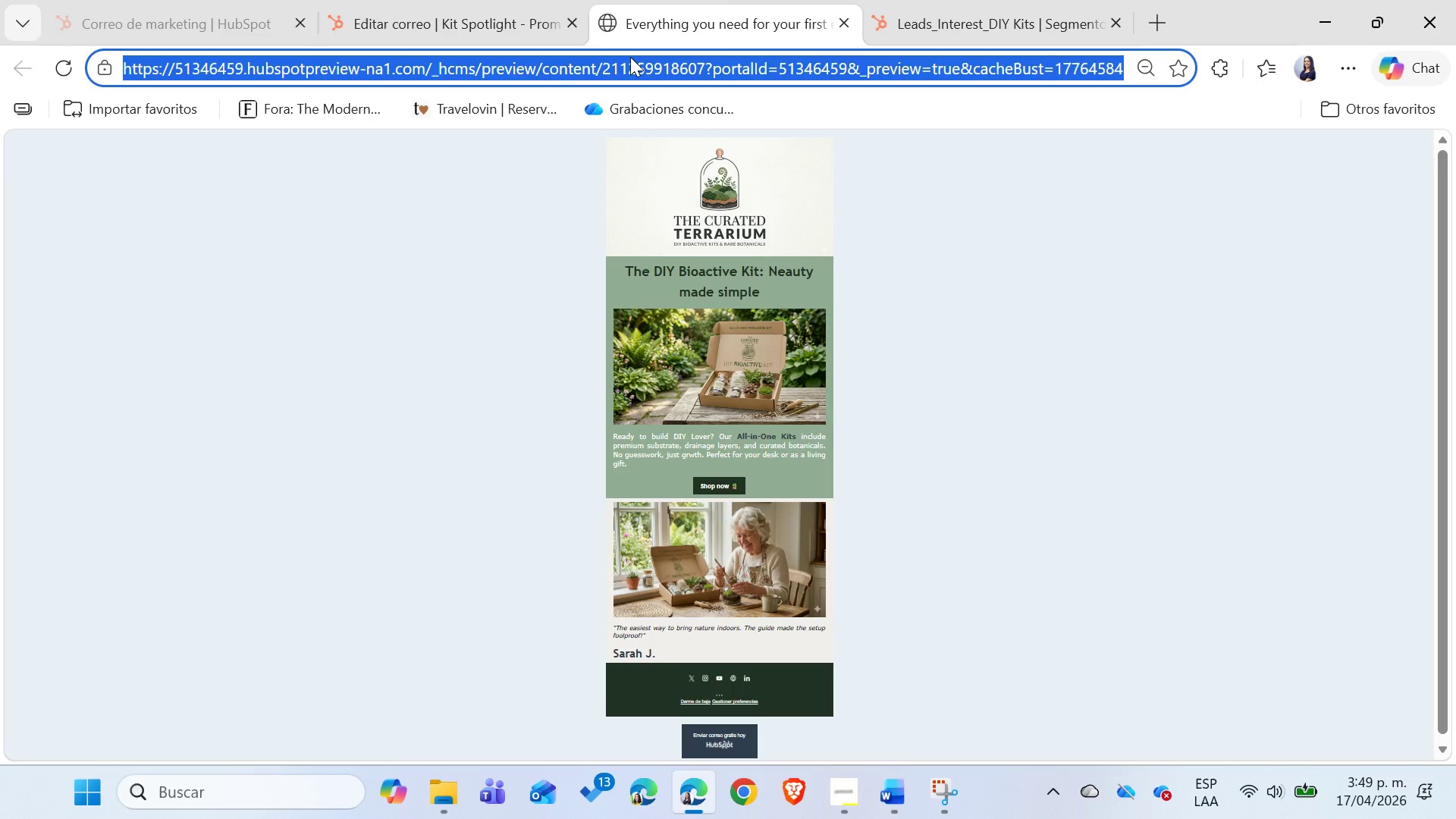 
key(Control+C)
 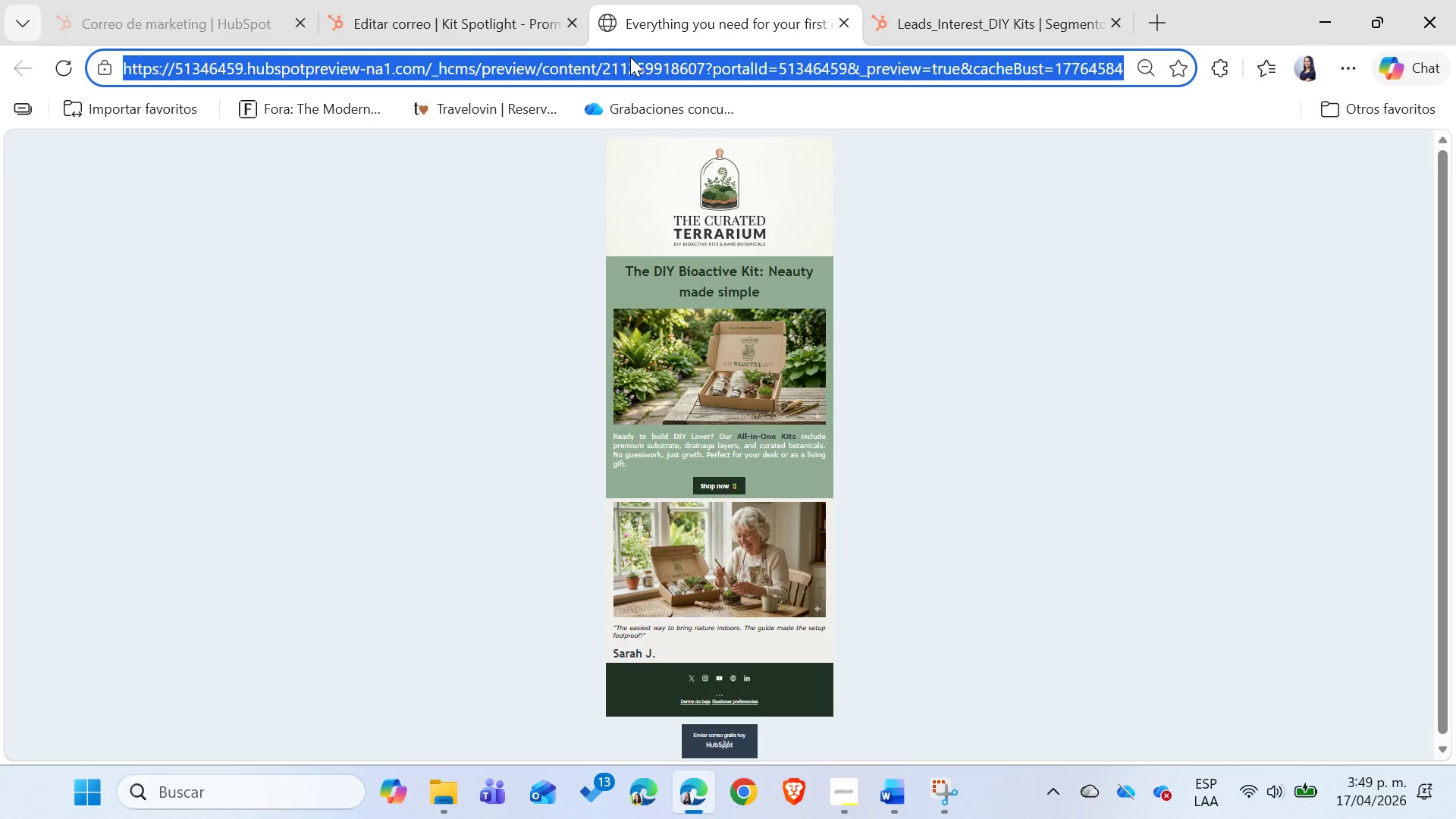 
key(Alt+AltLeft)
 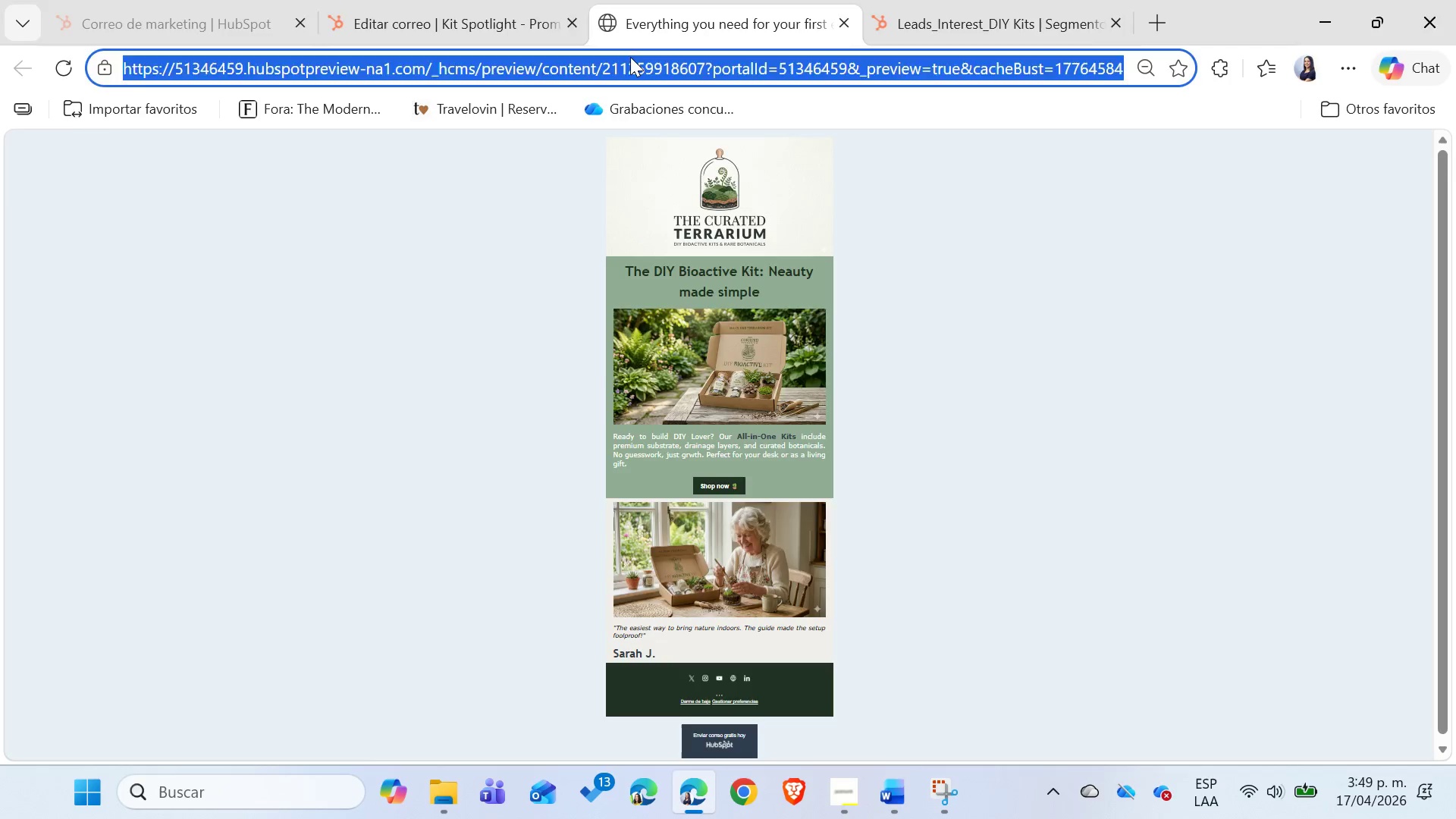 
key(Alt+Tab)
 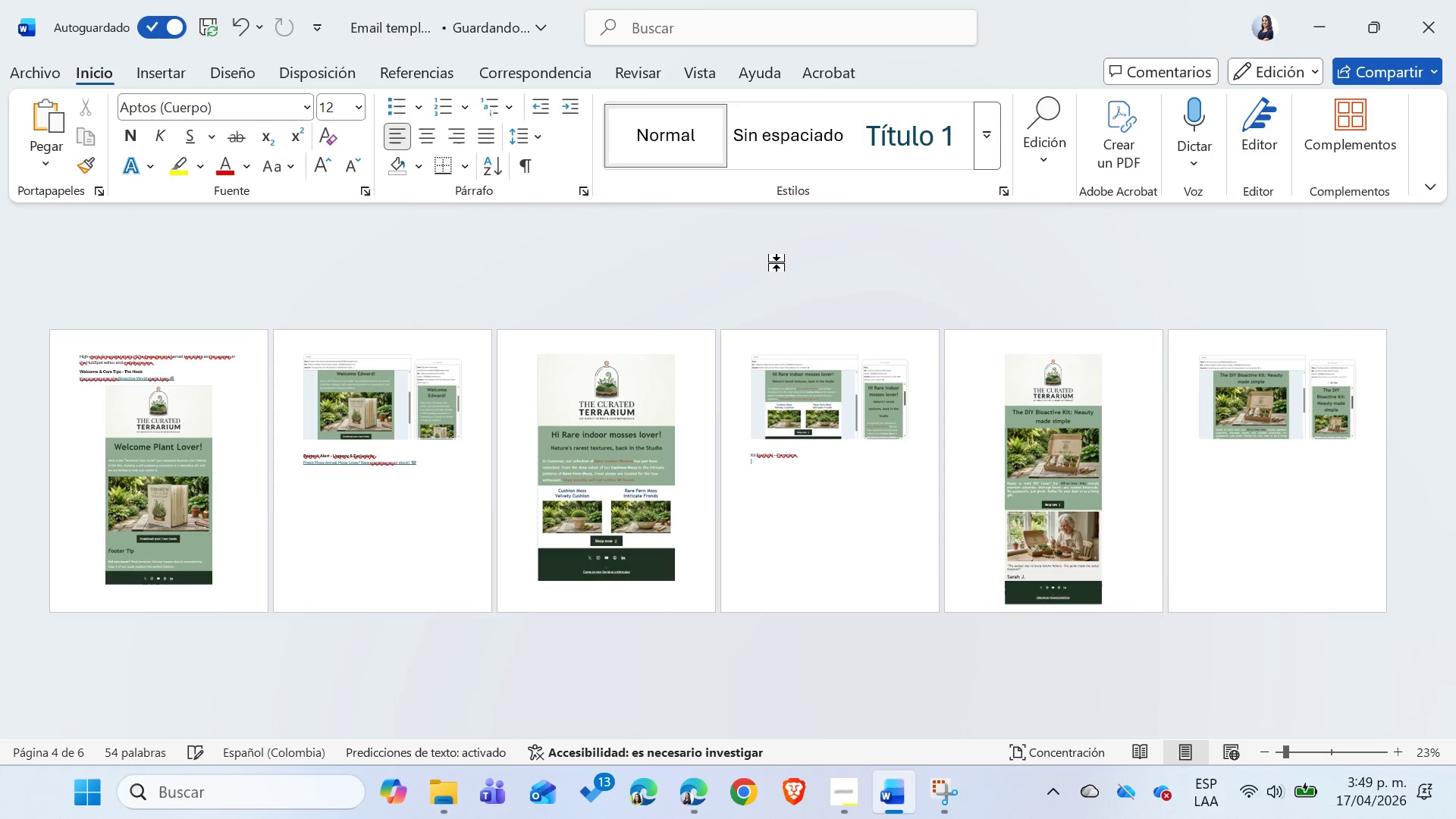 
key(Control+ControlLeft)
 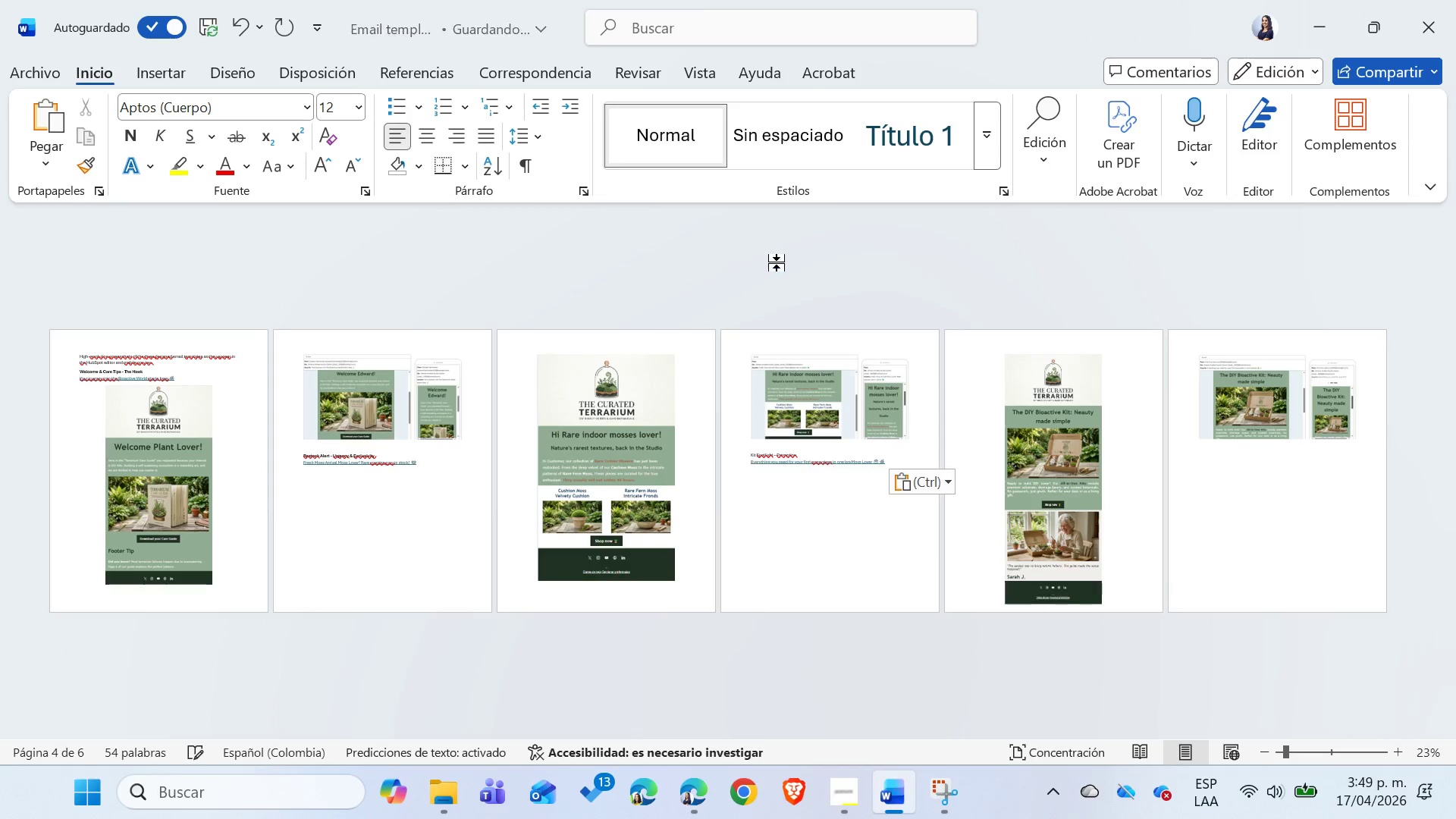 
key(Control+V)
 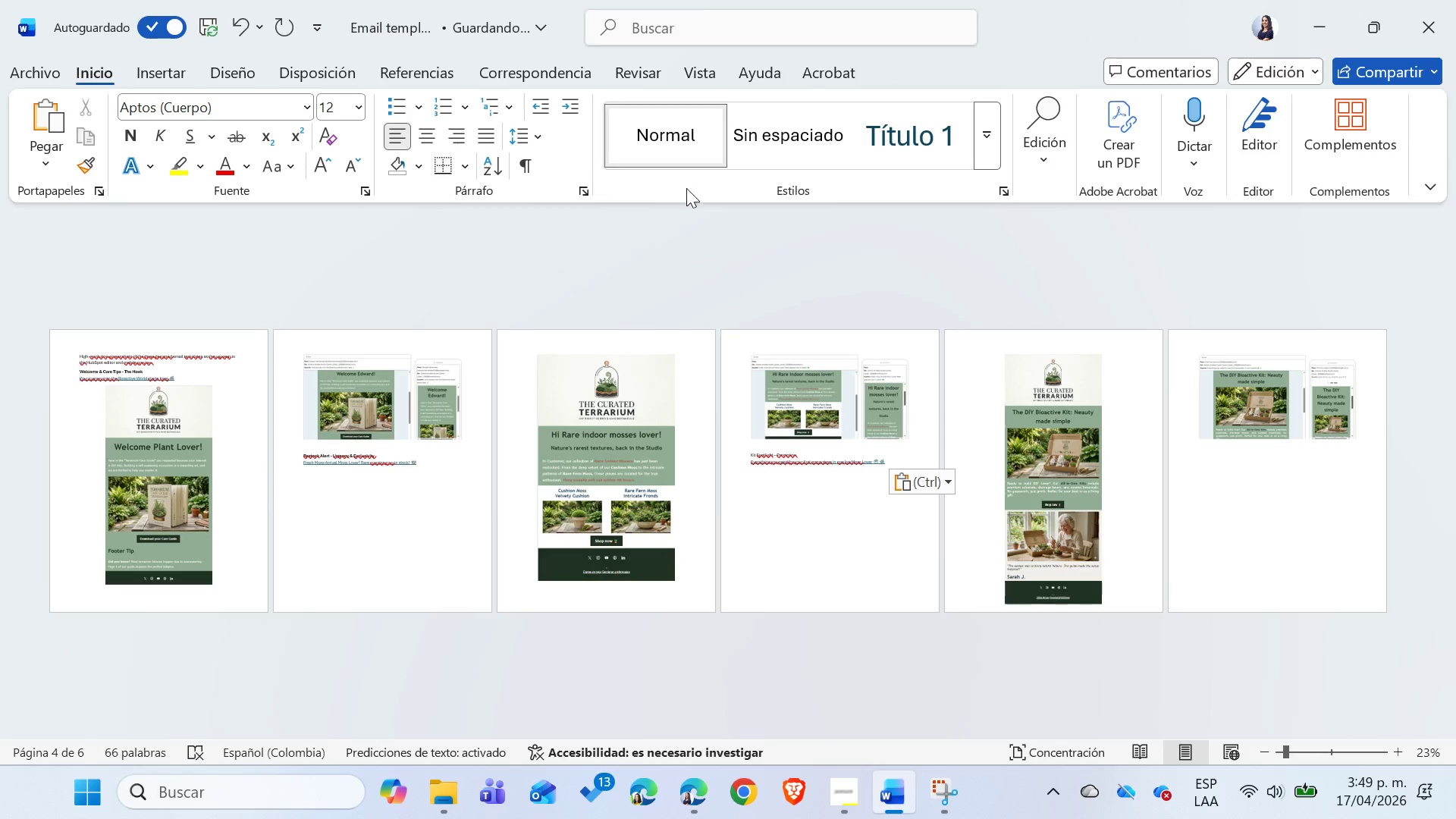 
key(Alt+AltLeft)
 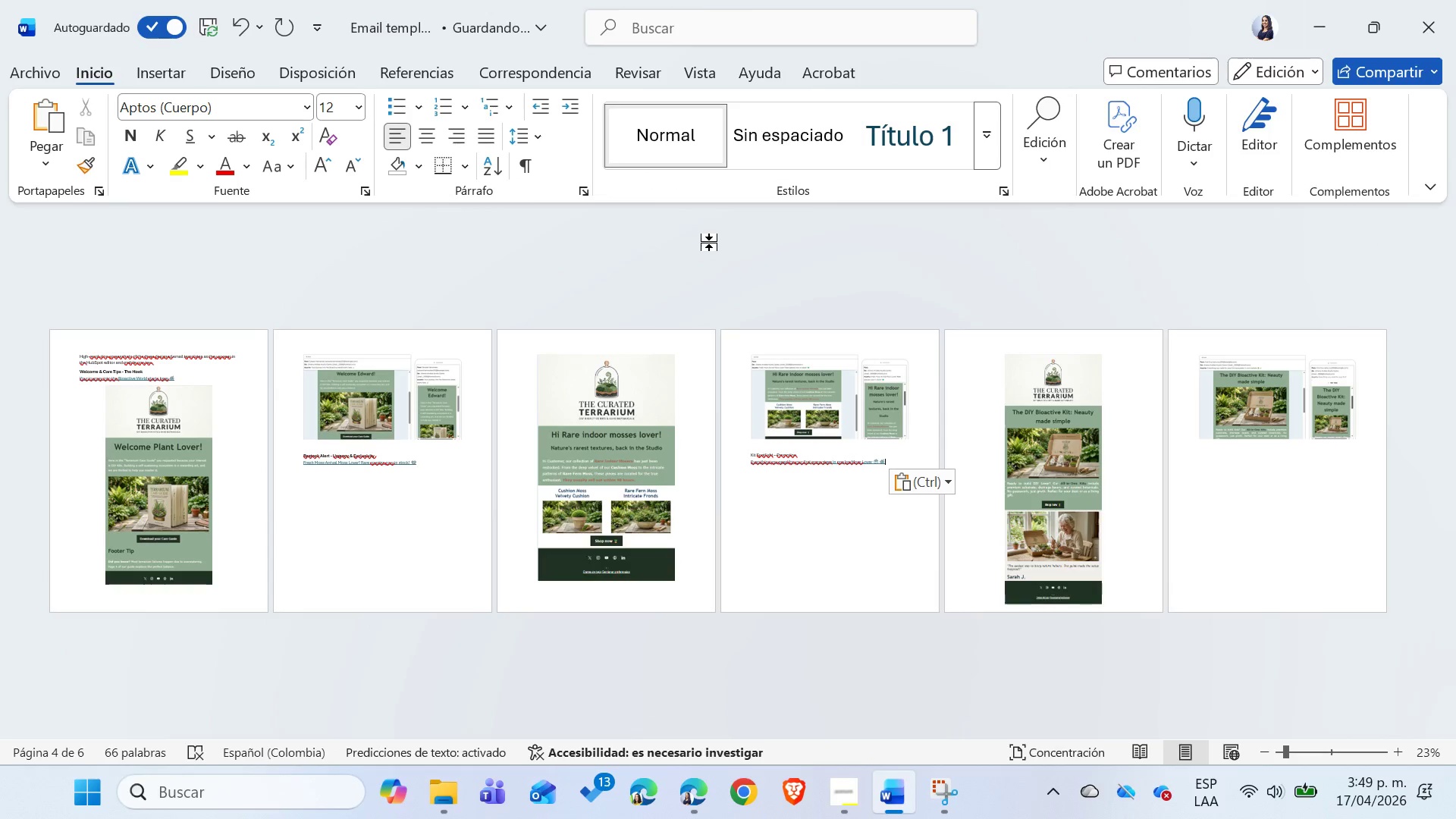 
key(Alt+Tab)
 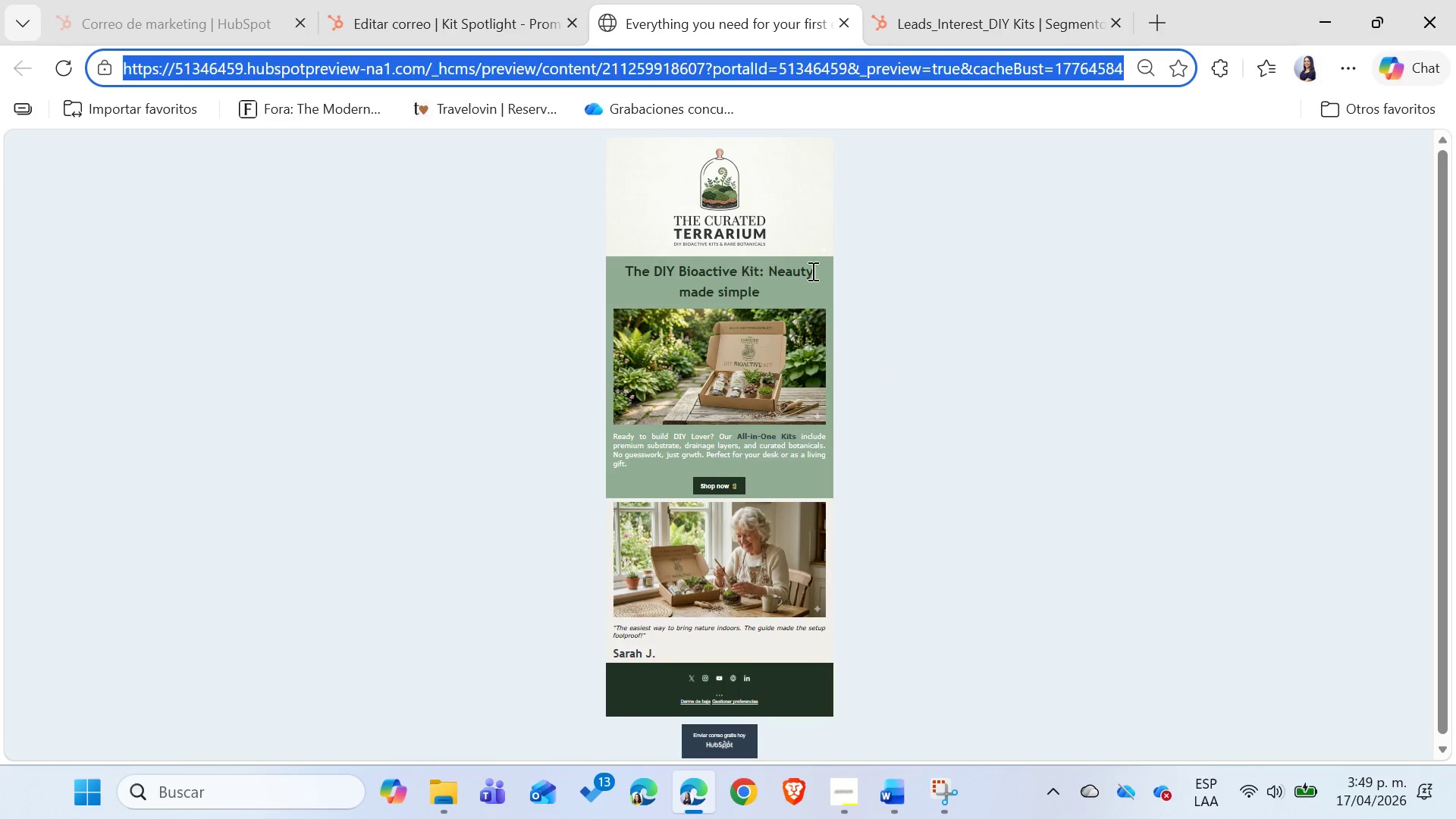 
left_click([1059, 268])
 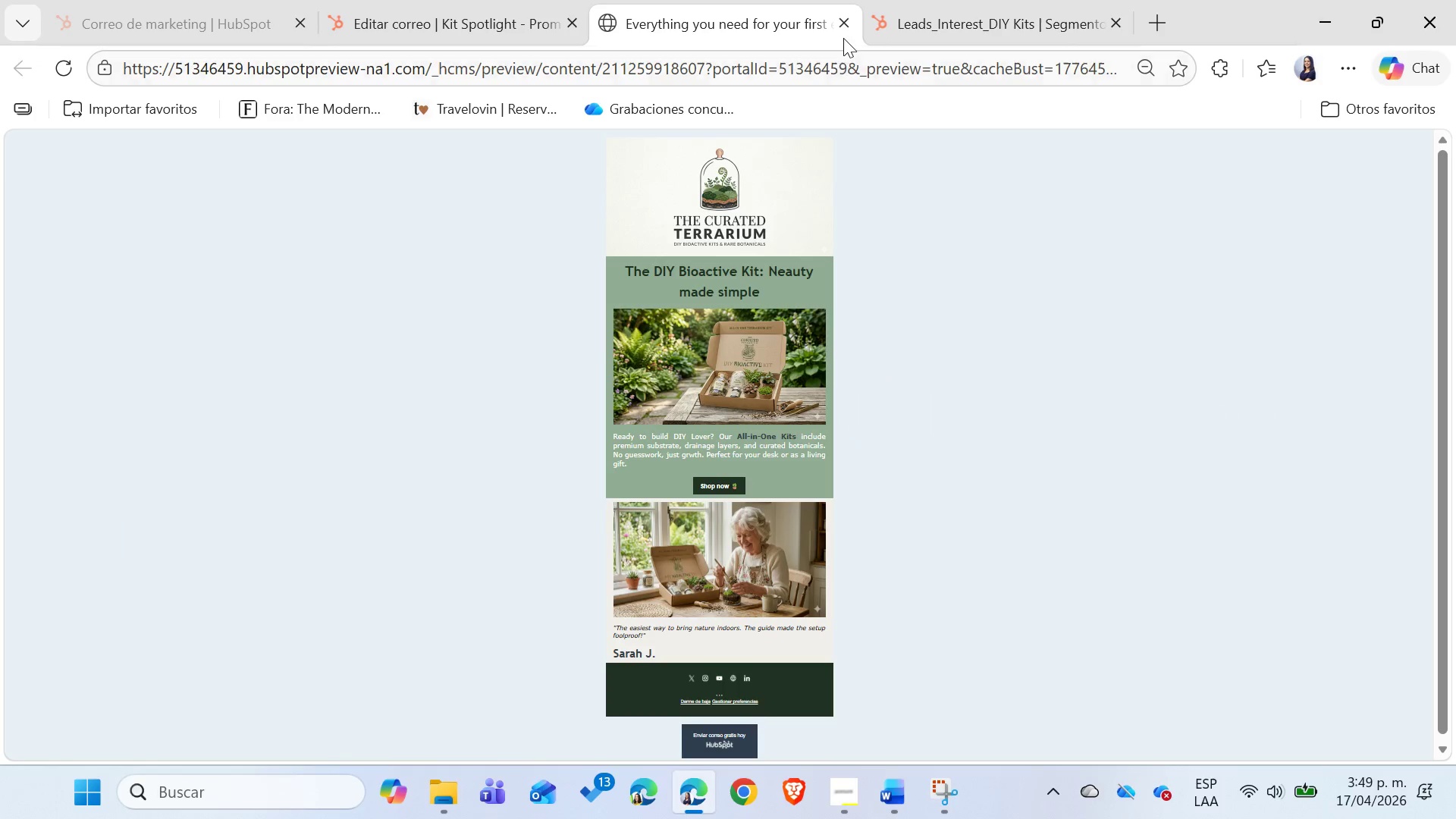 
left_click([843, 27])
 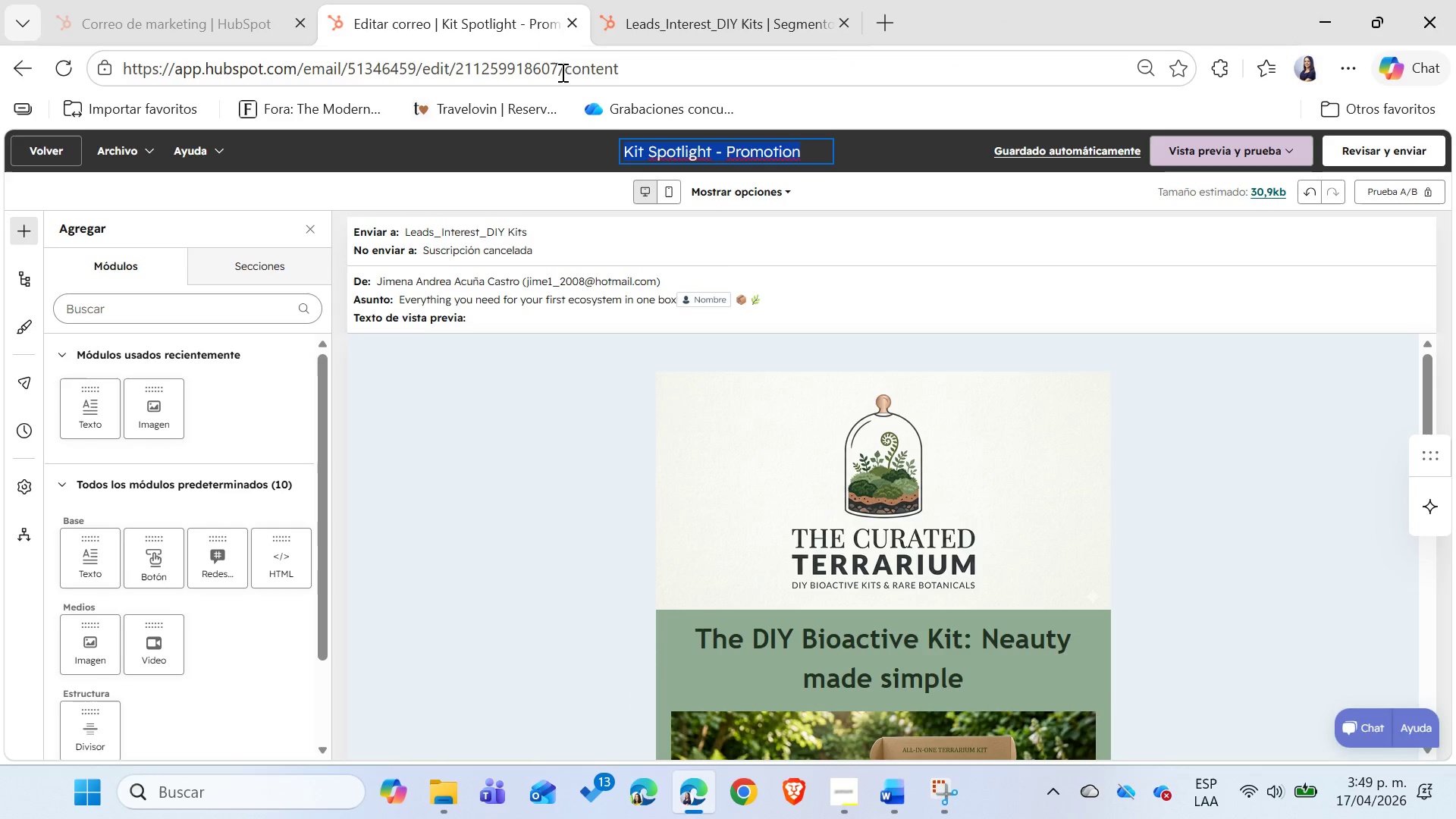 
left_click([541, 378])
 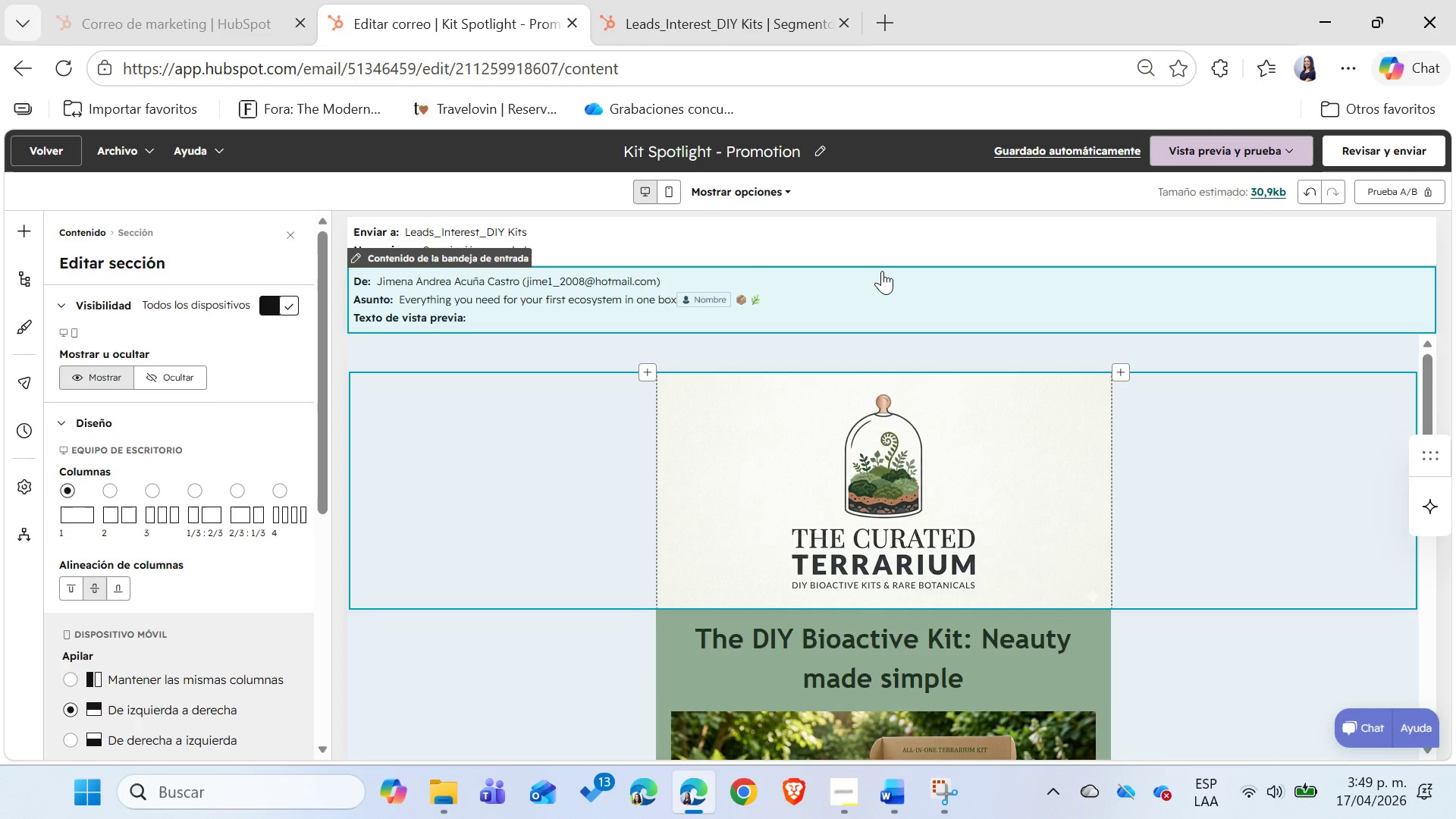 
left_click([58, 147])
 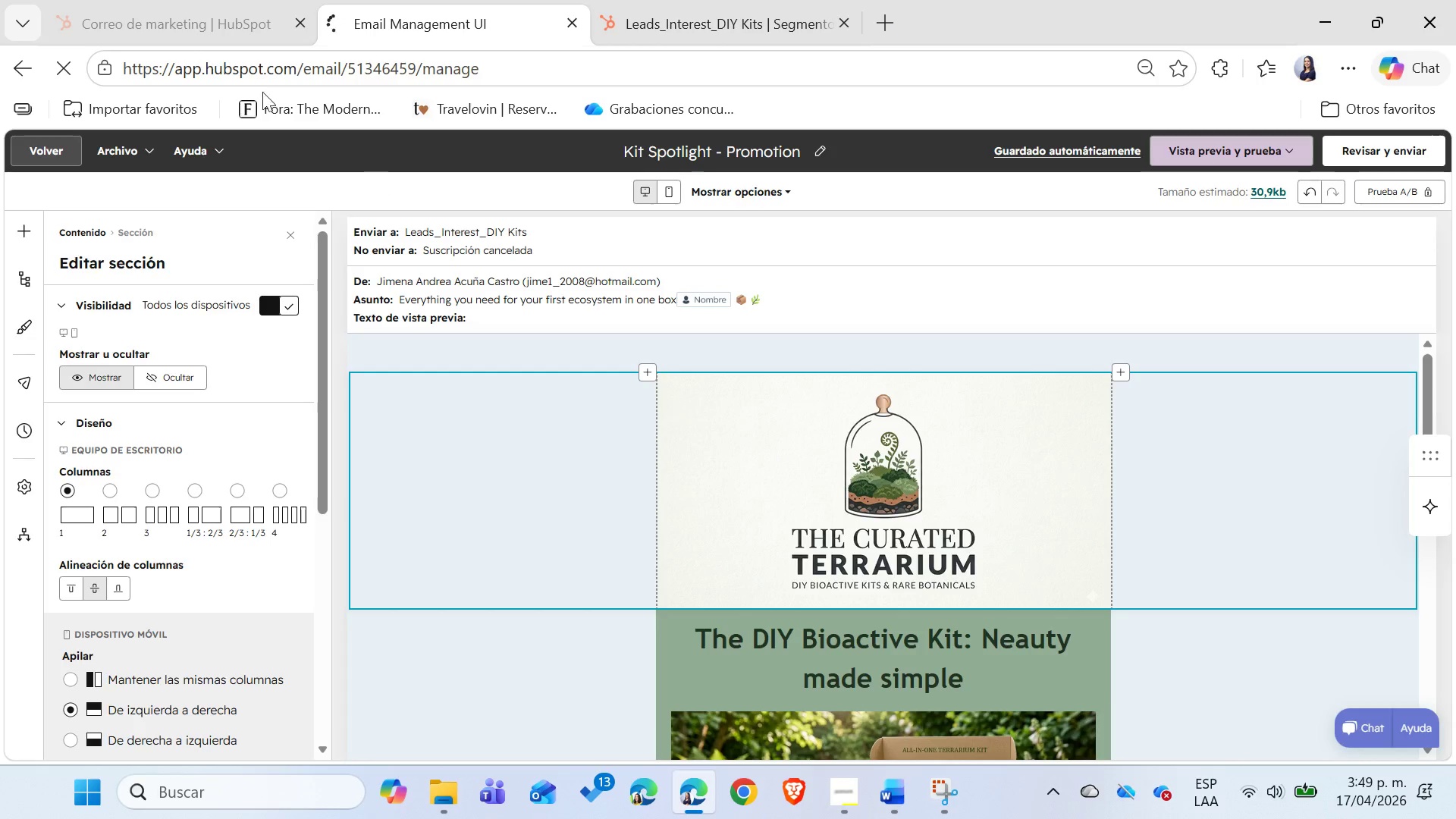 
left_click([171, 26])
 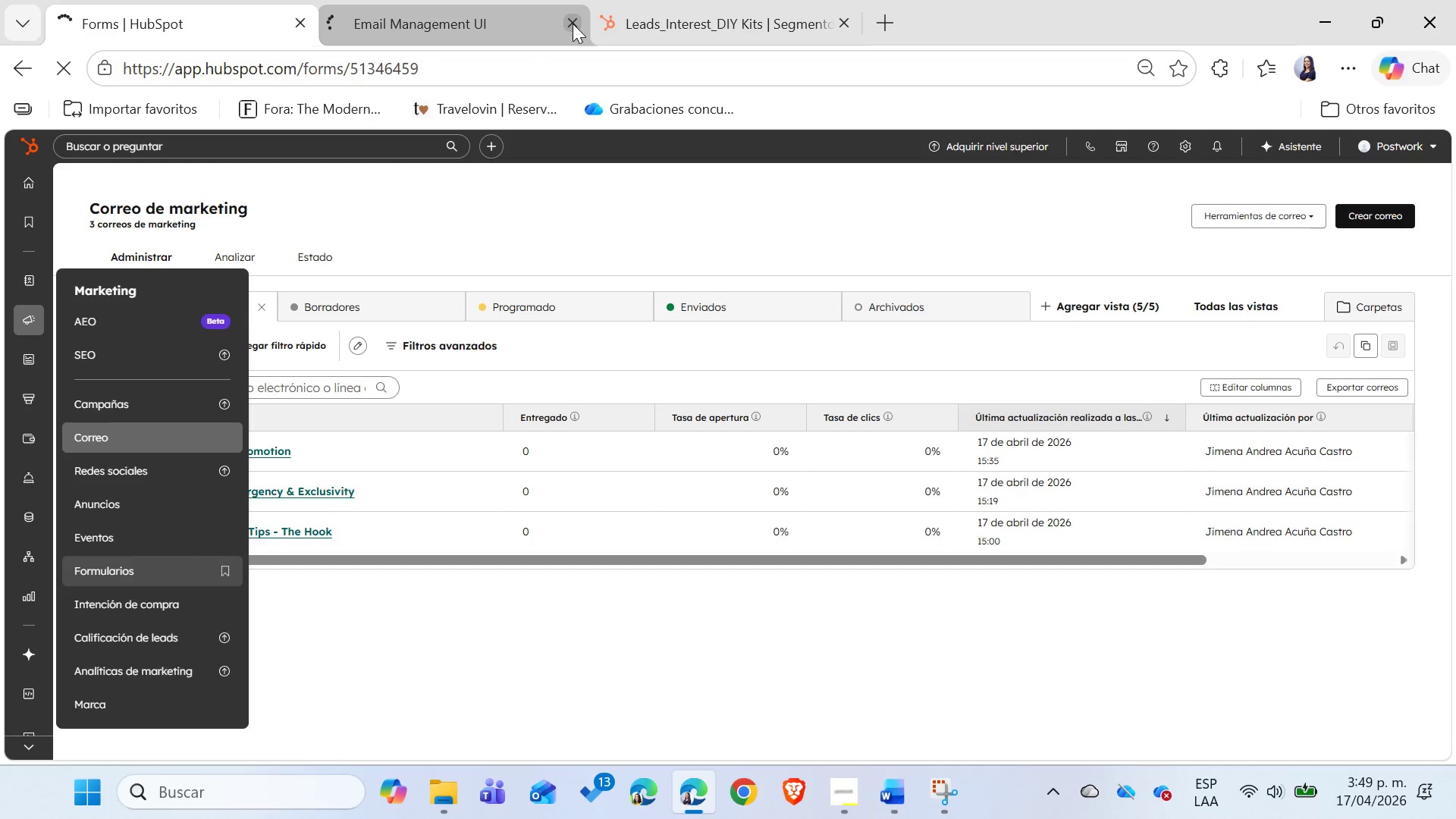 
wait(5.27)
 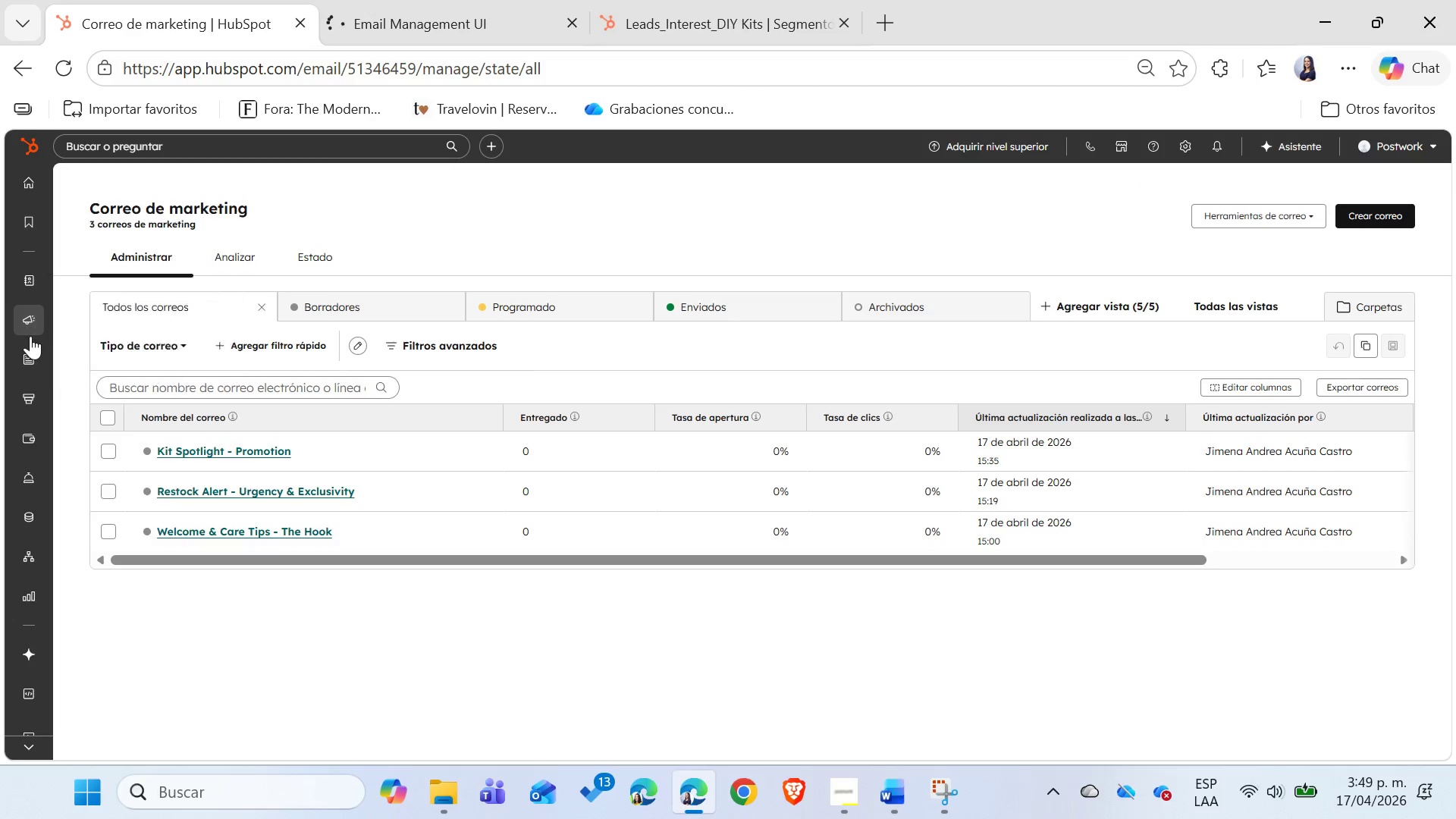 
left_click([1320, 17])
 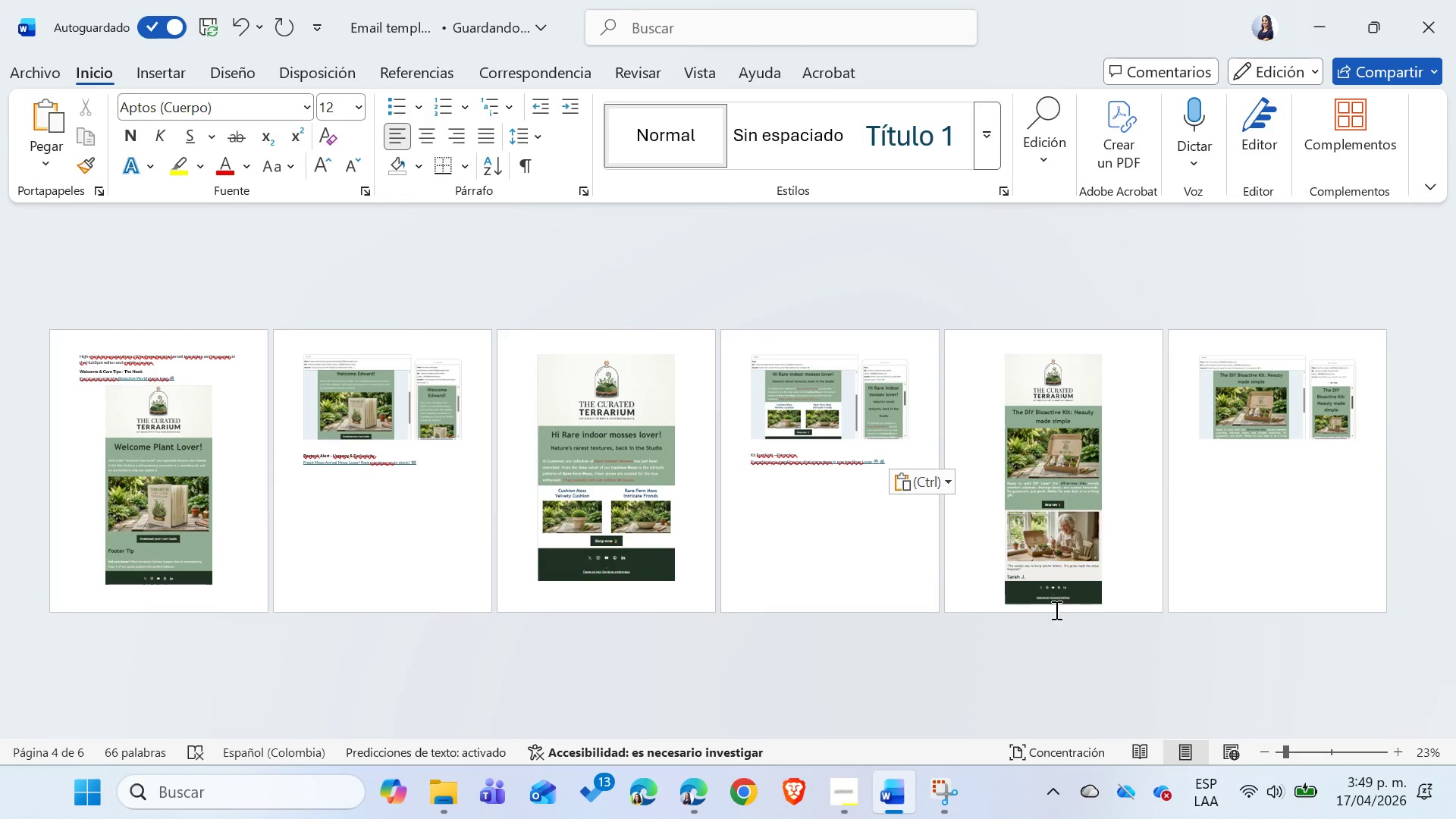 
left_click([949, 722])
 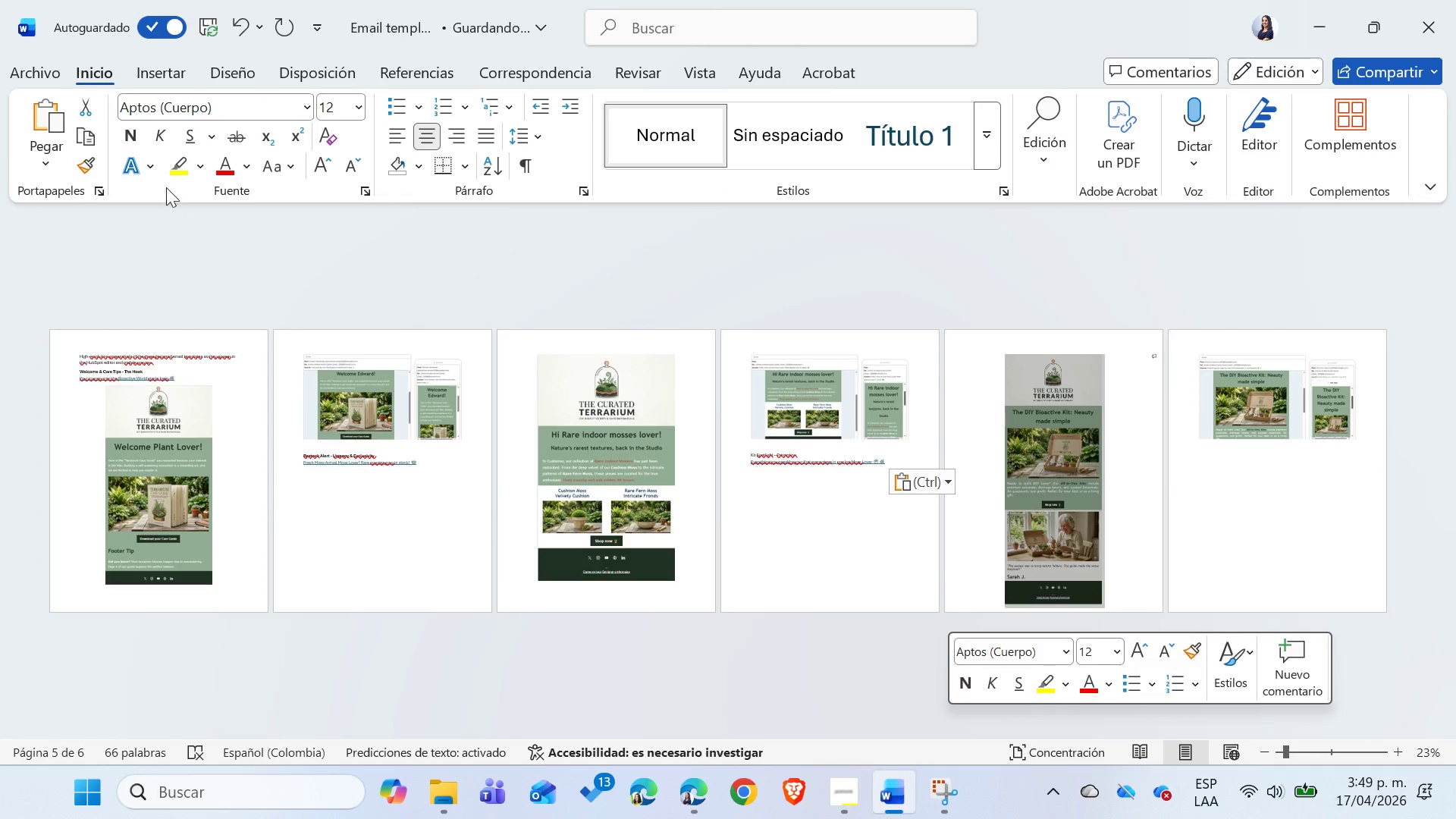 
left_click([39, 77])
 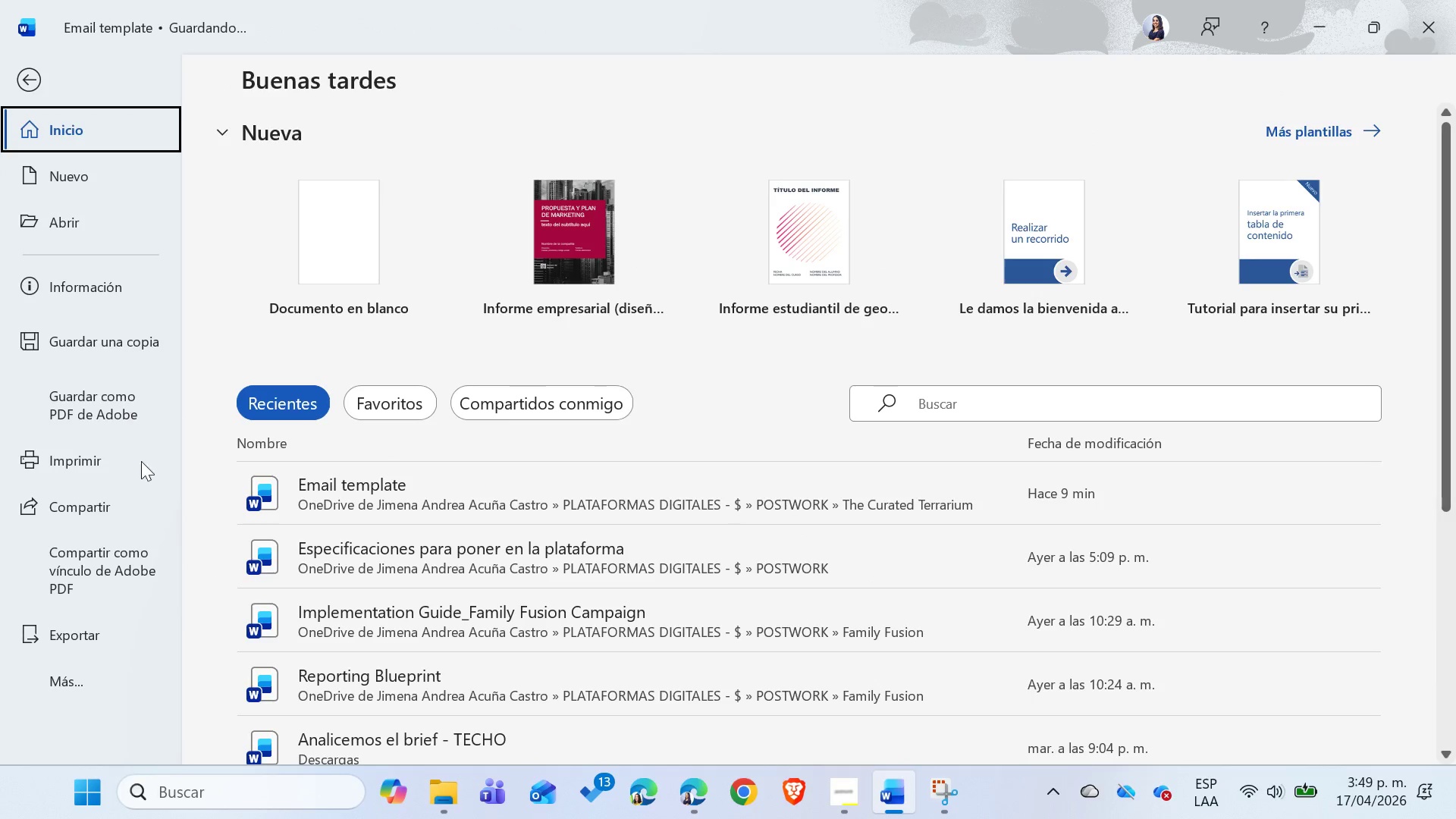 
left_click([121, 649])
 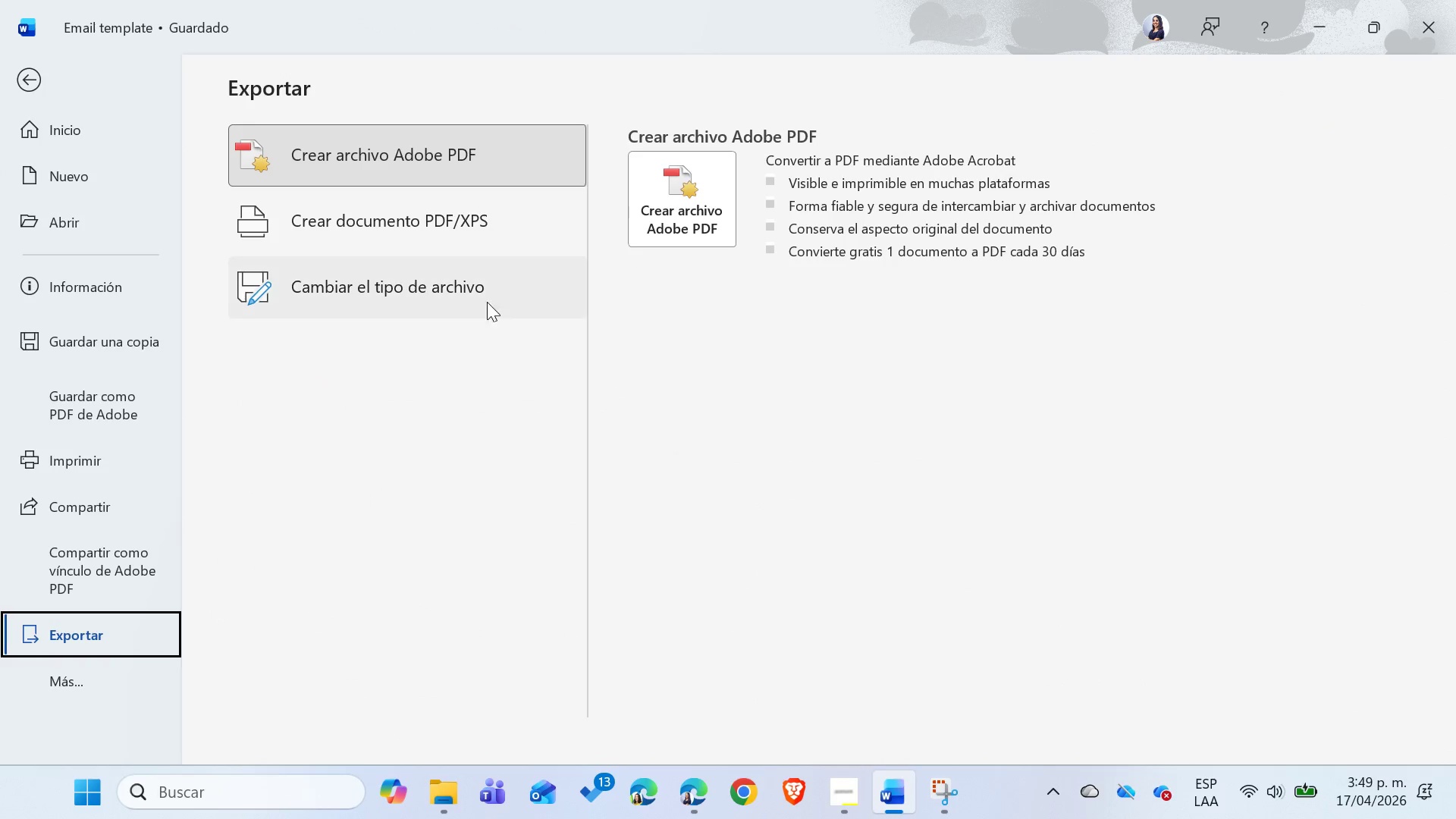 
left_click([428, 246])
 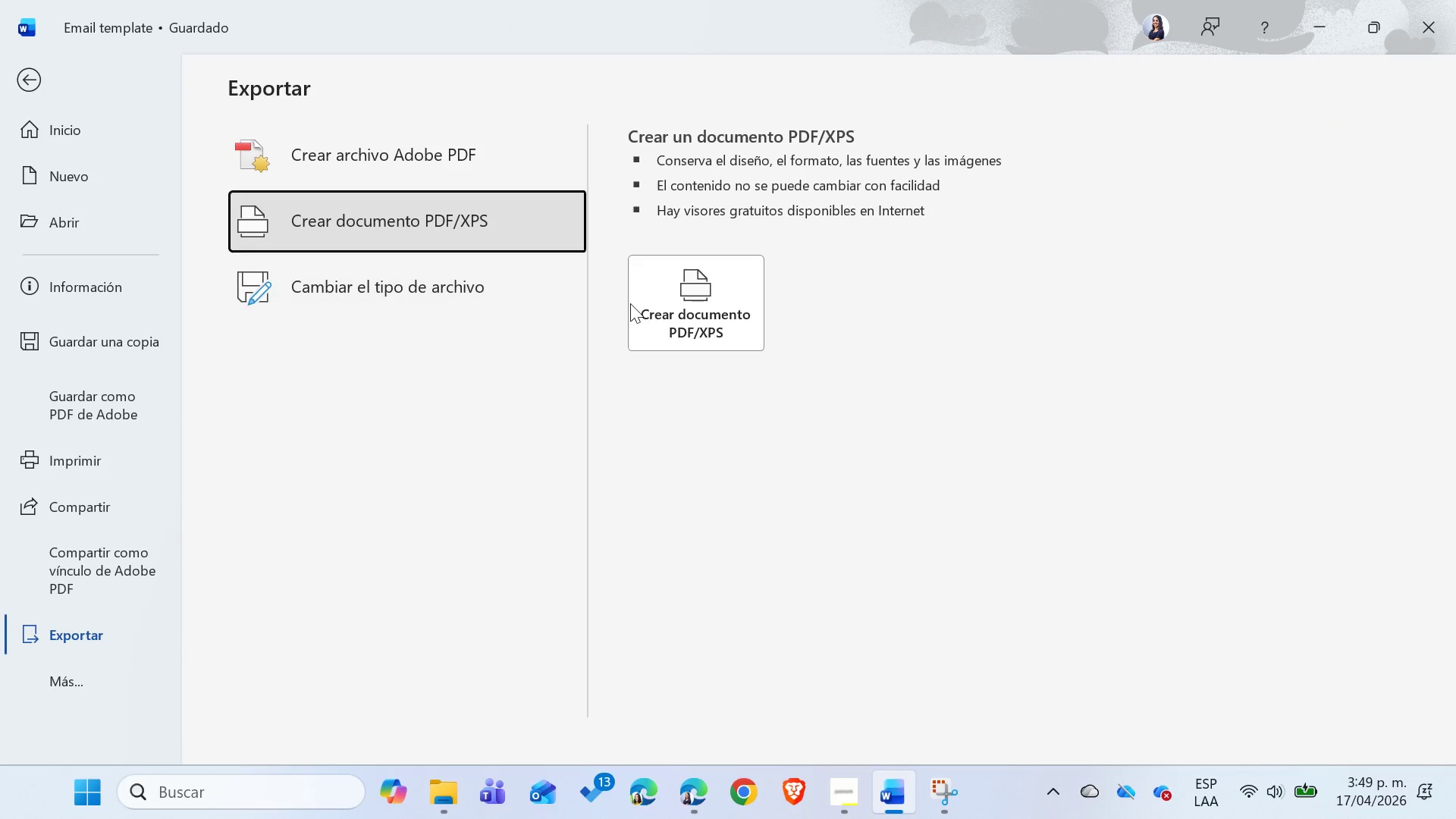 
left_click([670, 318])
 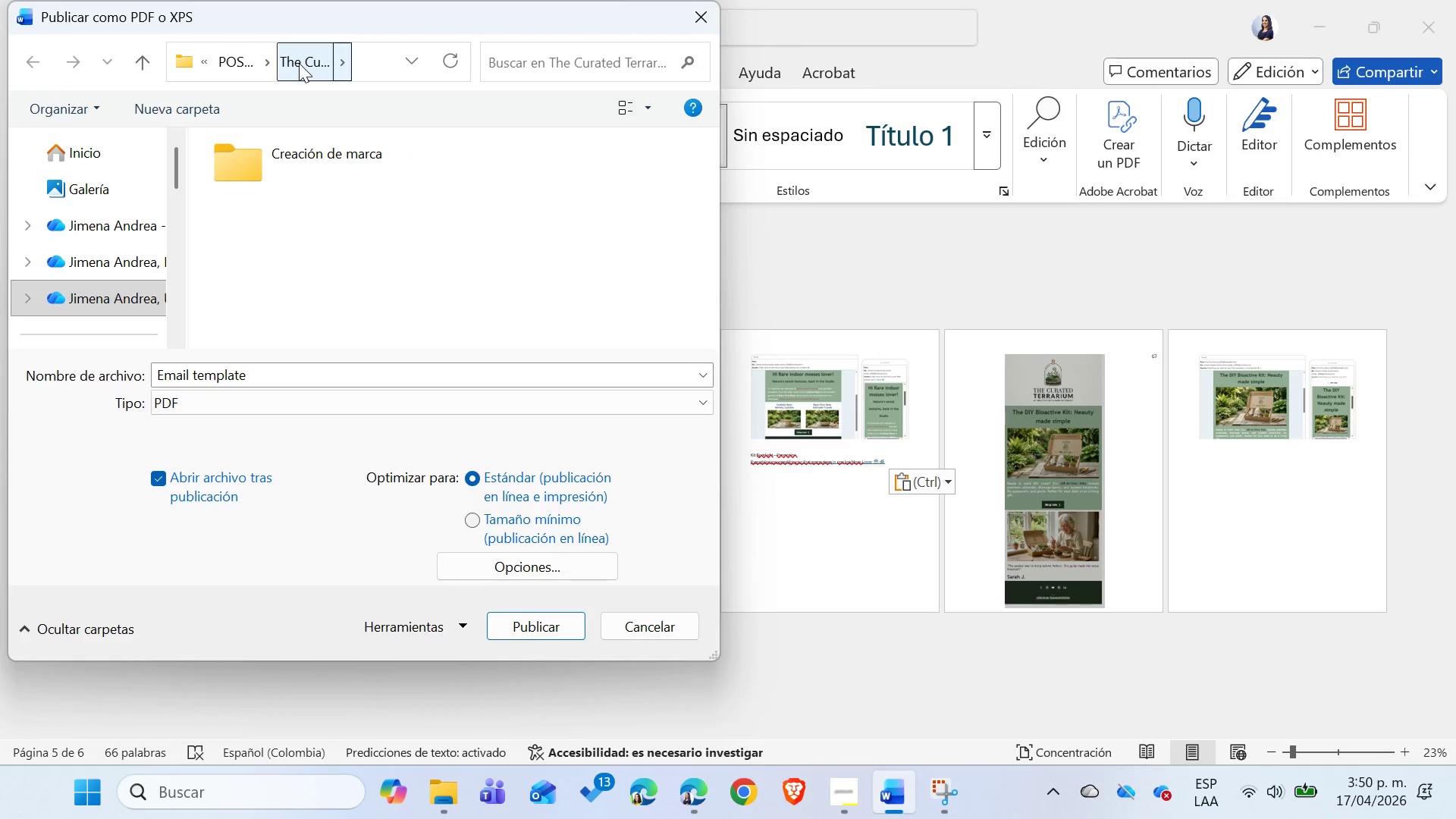 